 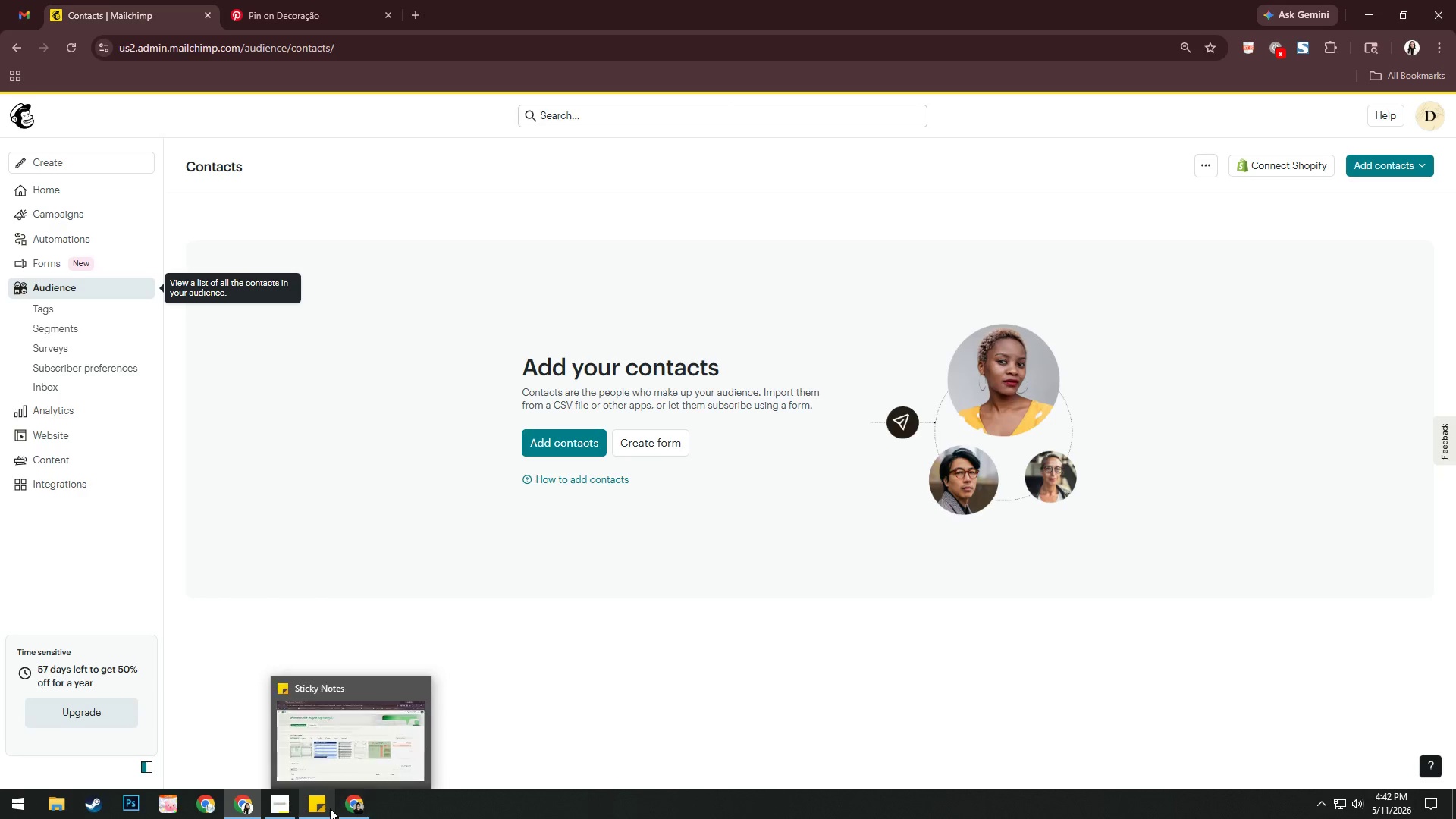 
left_click_drag(start_coordinate=[320, 808], to_coordinate=[236, 813])
 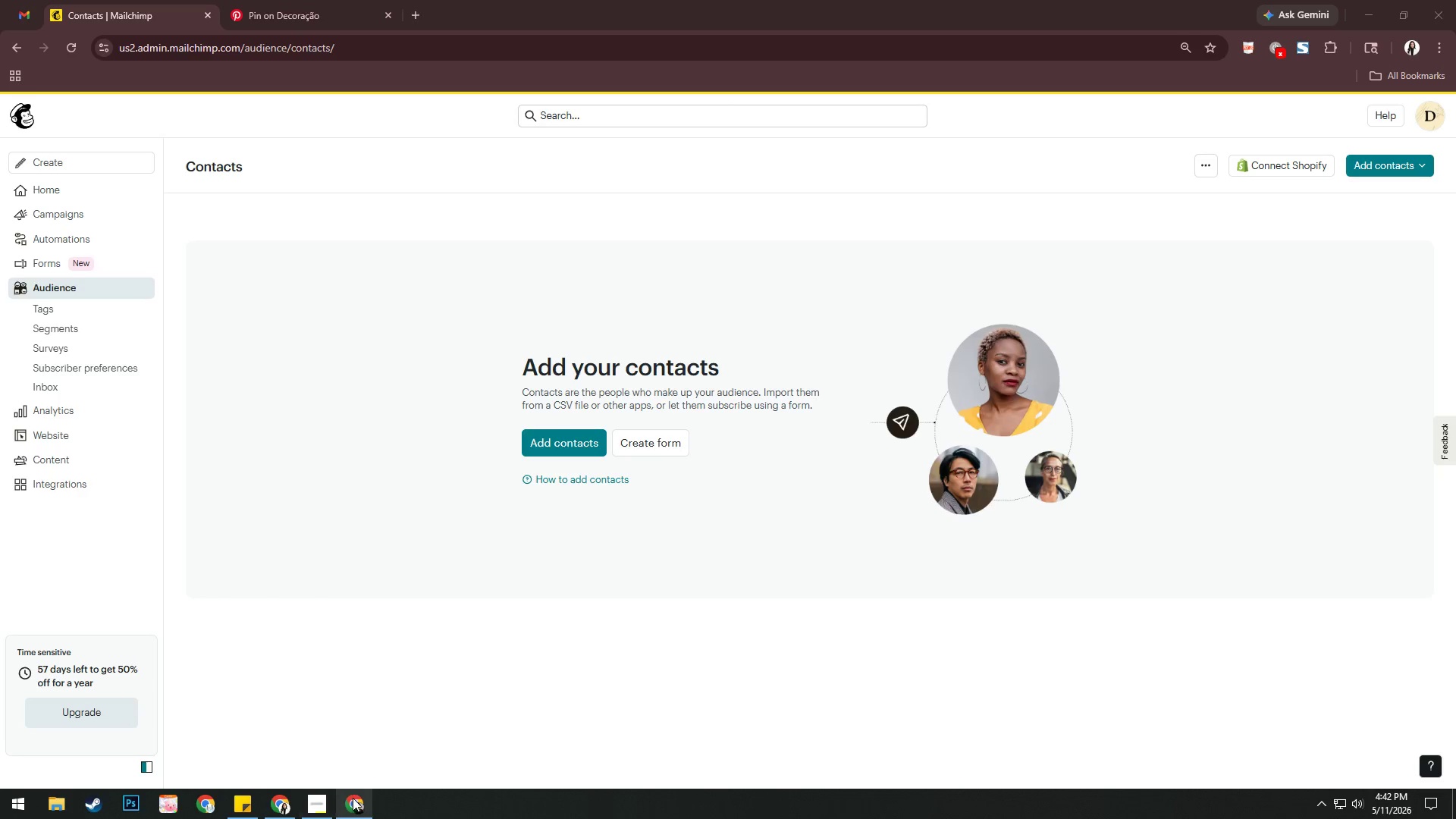 
left_click([356, 799])
 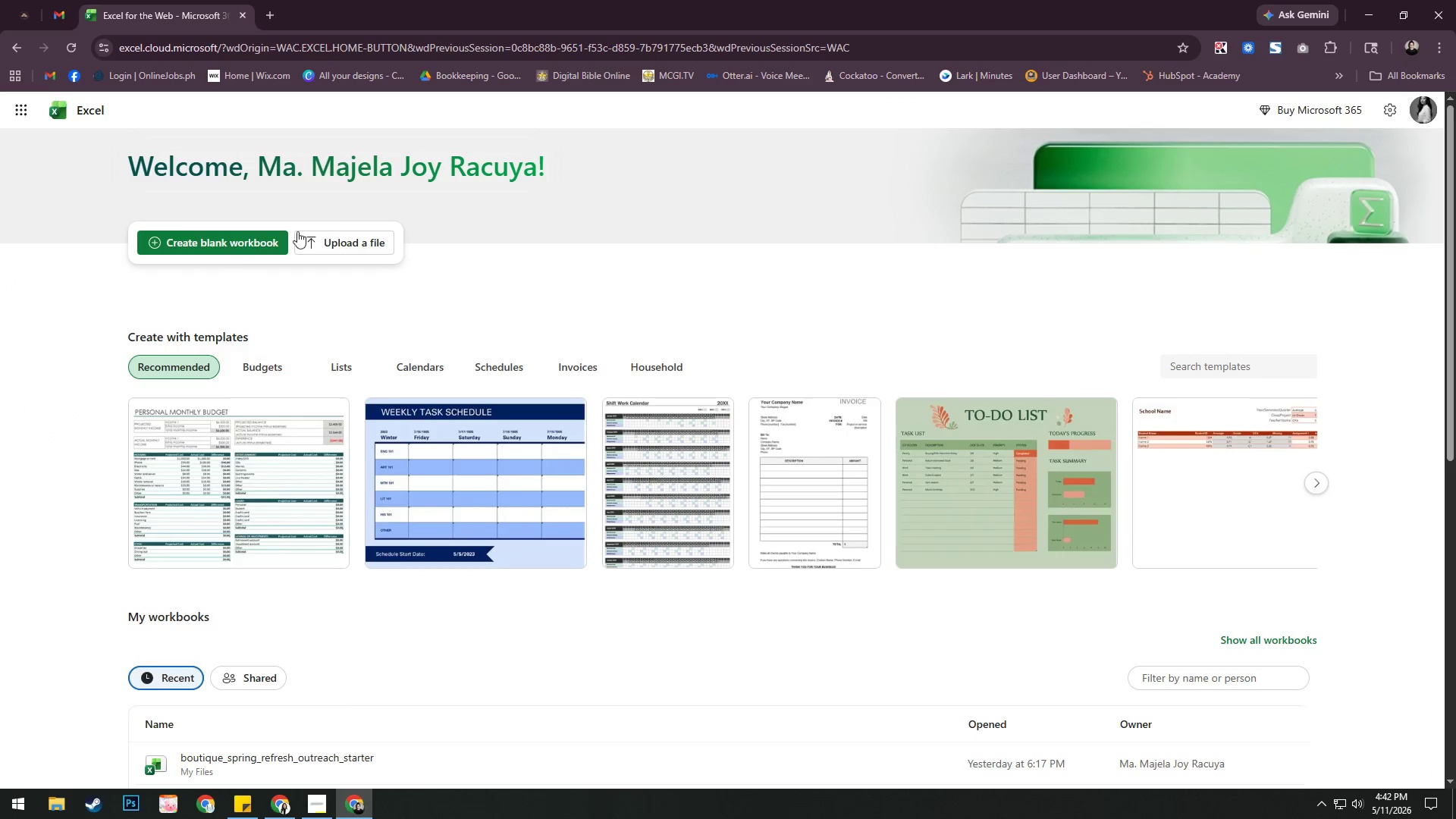 
left_click_drag(start_coordinate=[332, 222], to_coordinate=[333, 231])
 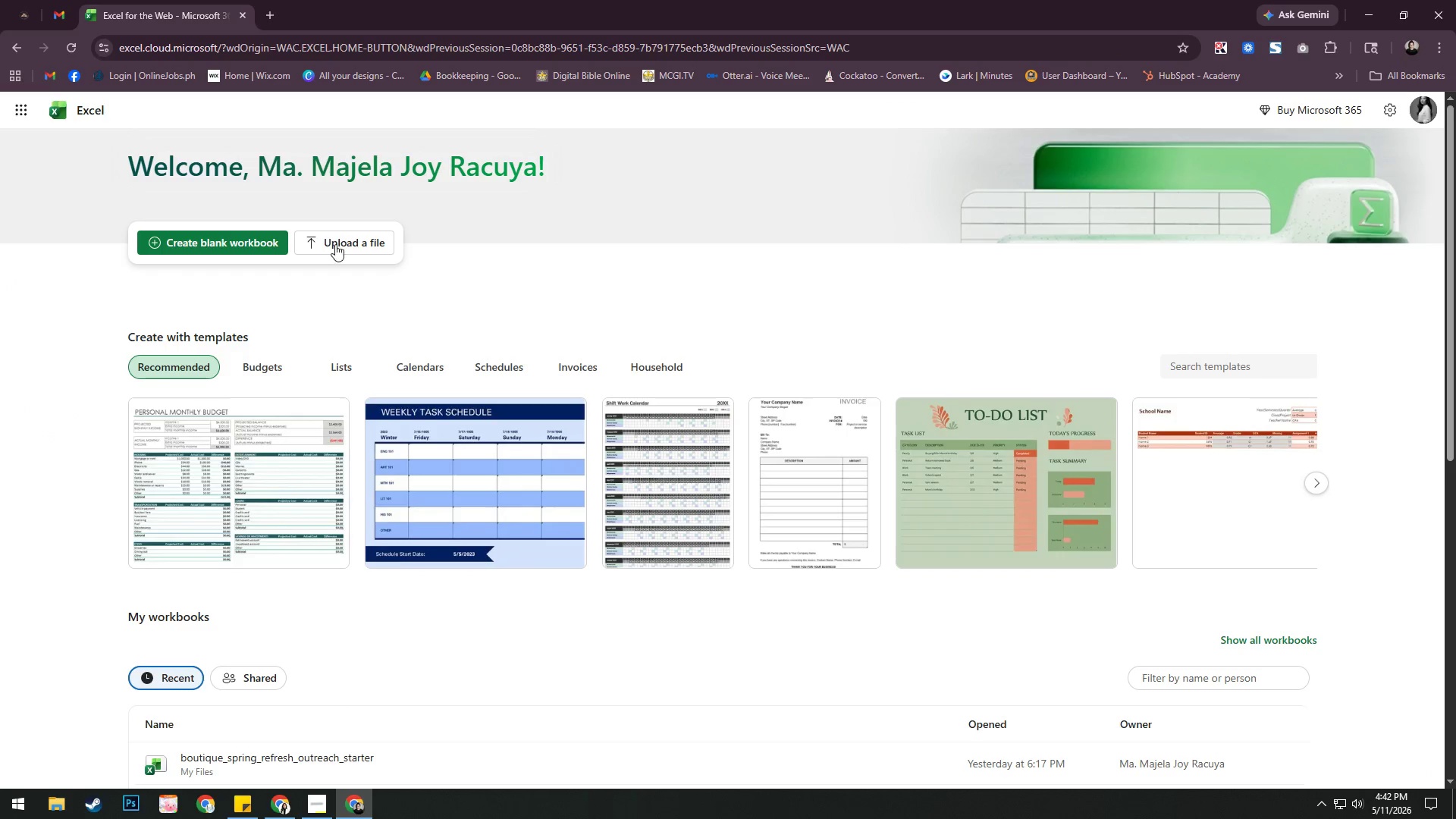 
double_click([336, 245])
 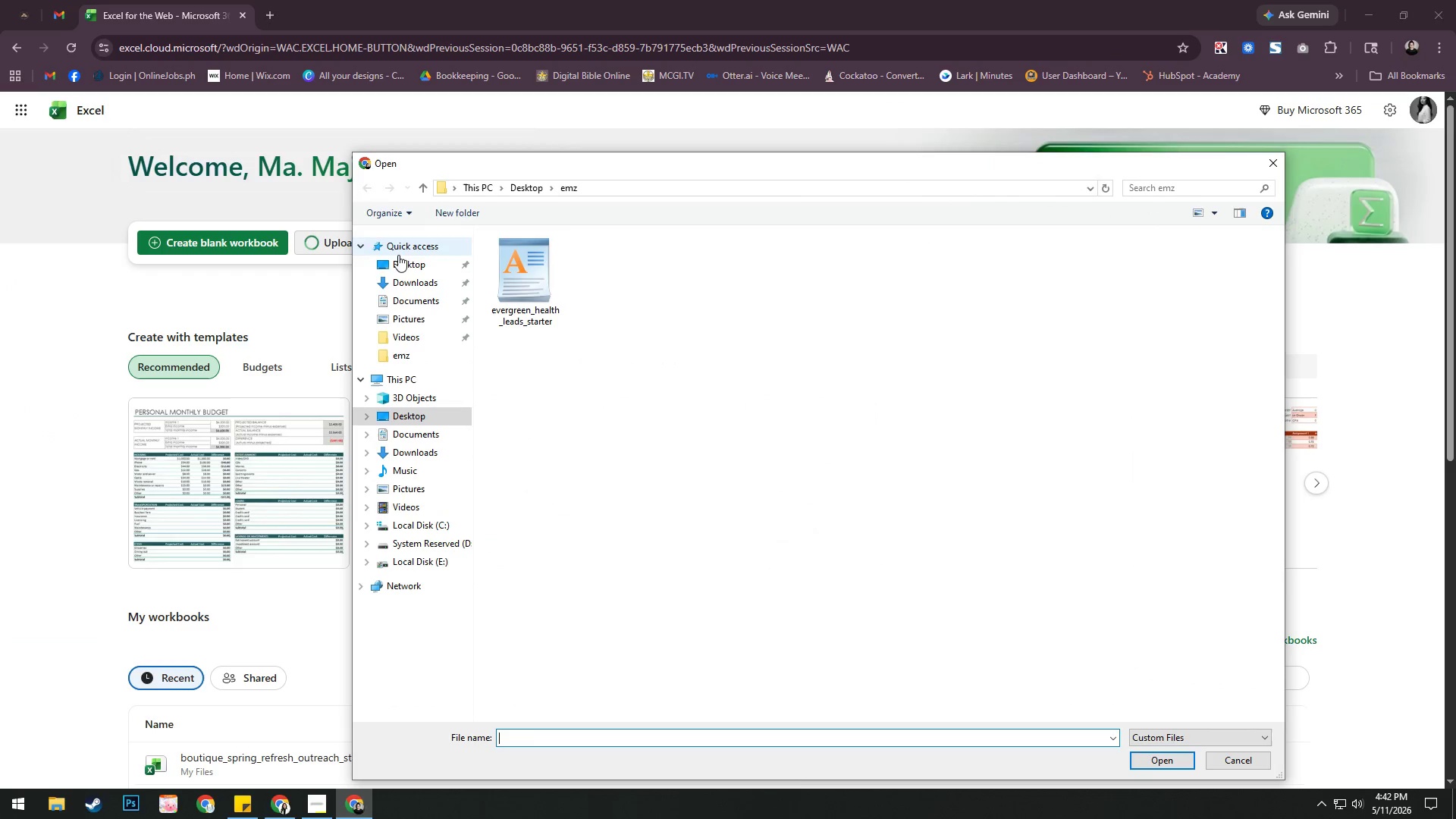 
left_click([551, 279])
 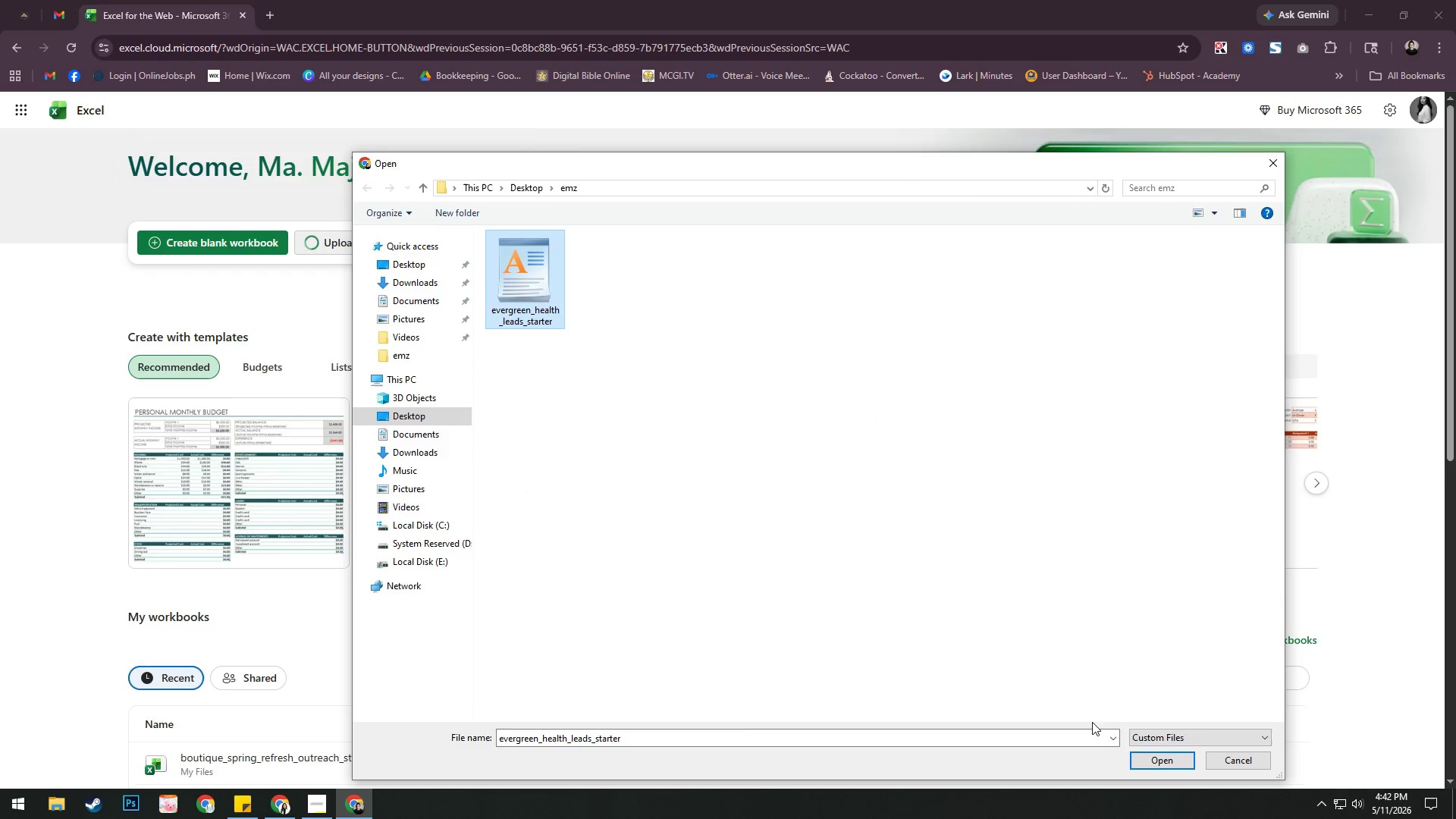 
left_click([1166, 758])
 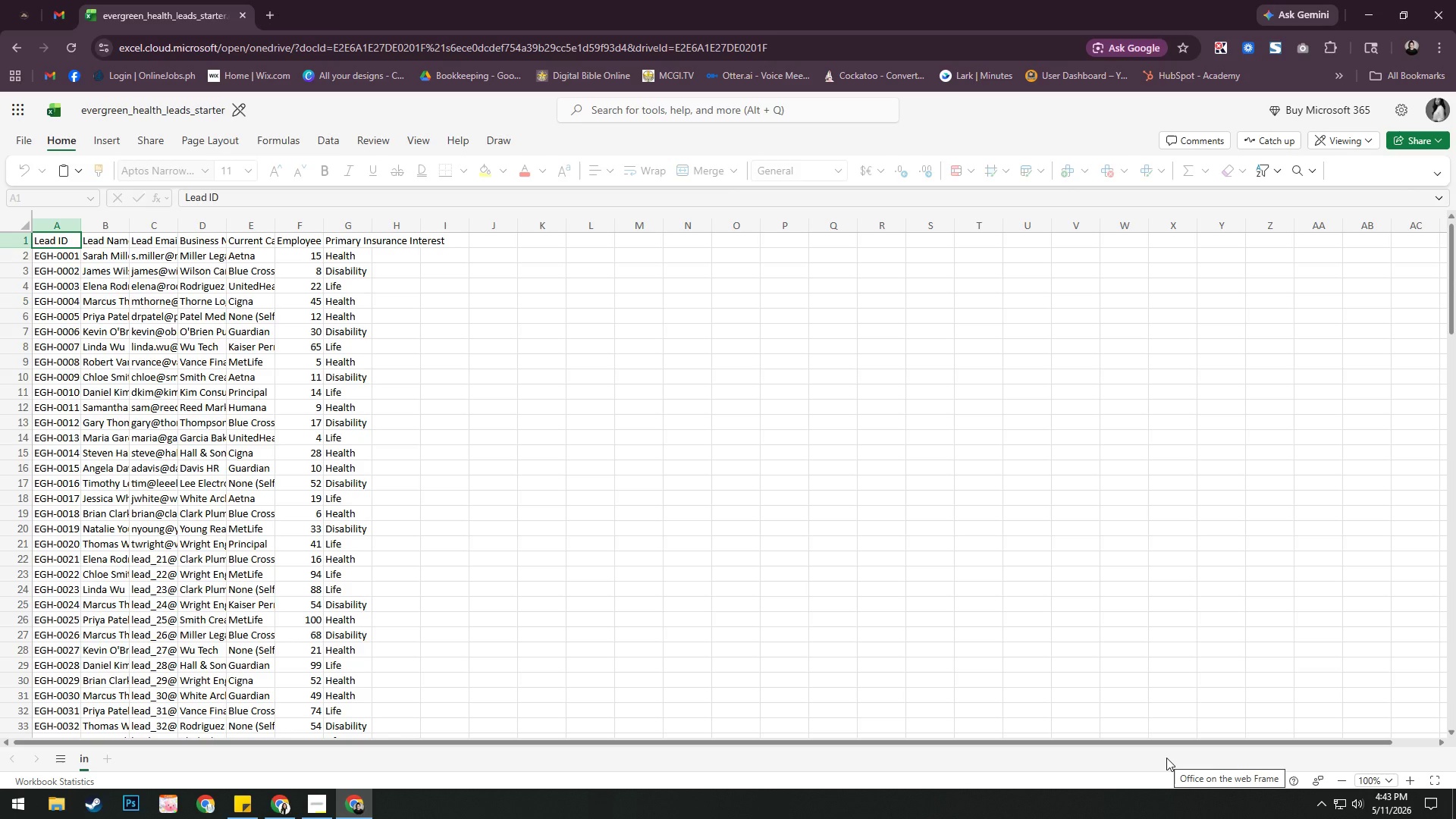 
wait(20.28)
 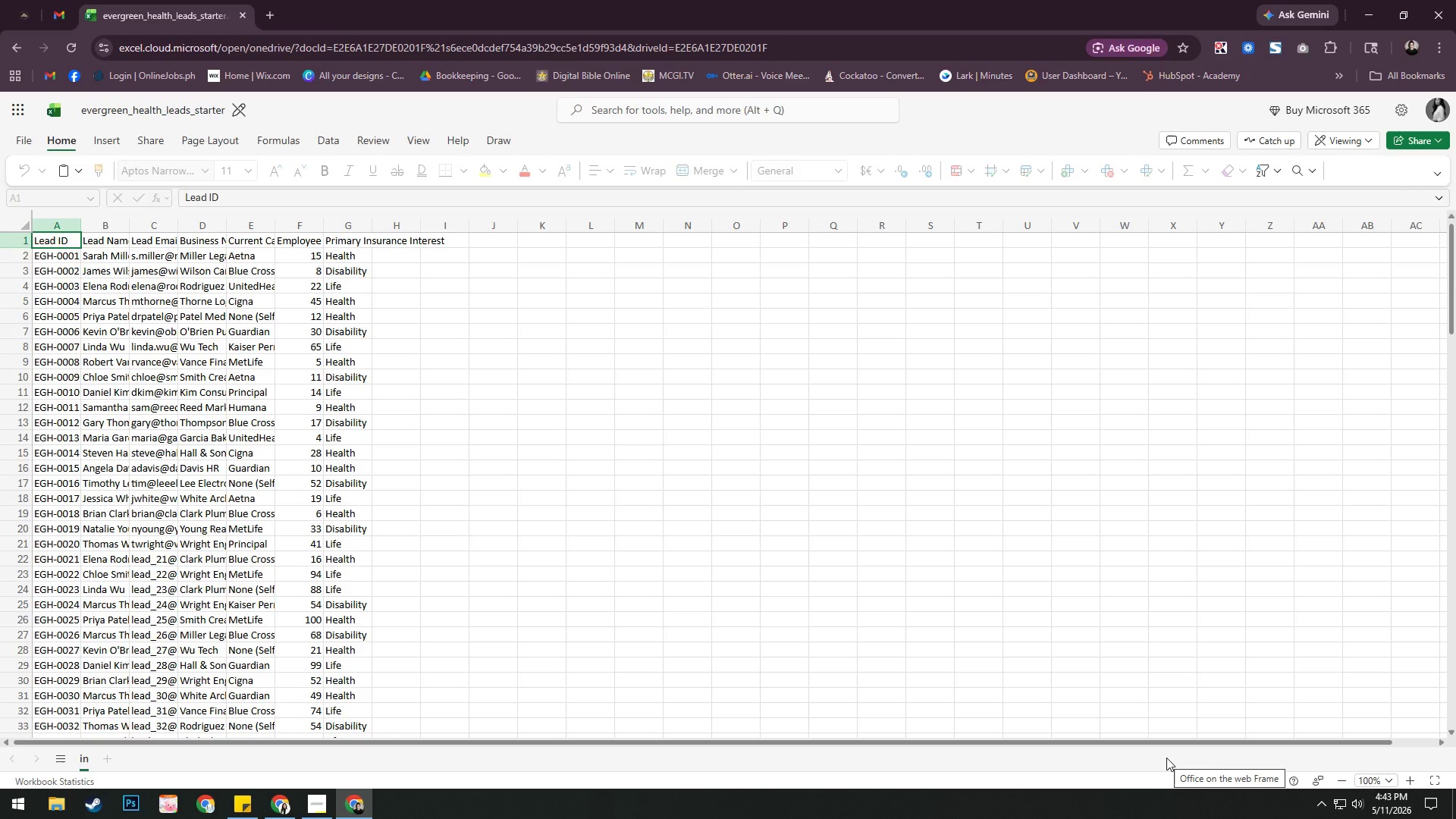 
left_click([25, 226])
 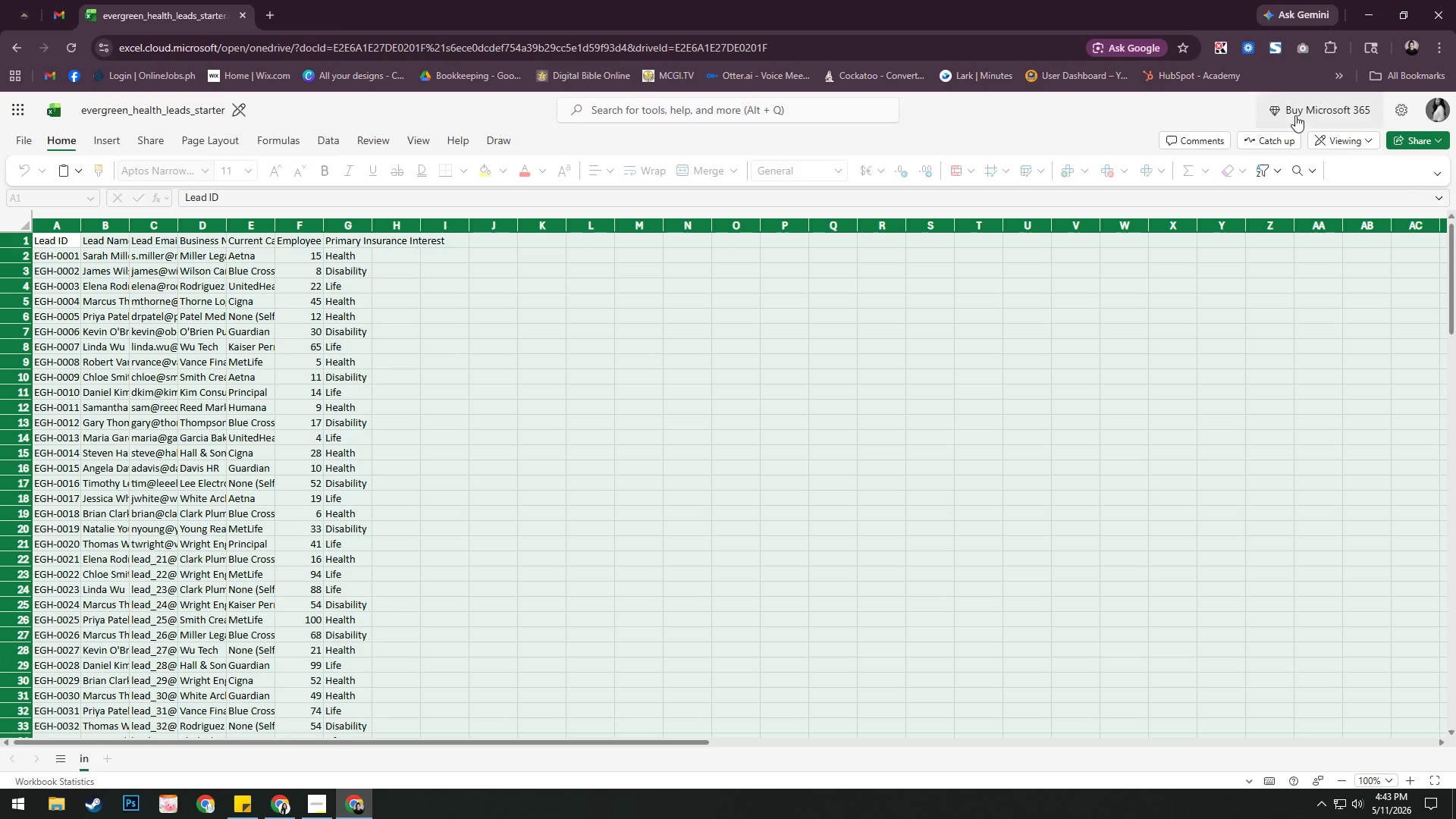 
left_click([1335, 140])
 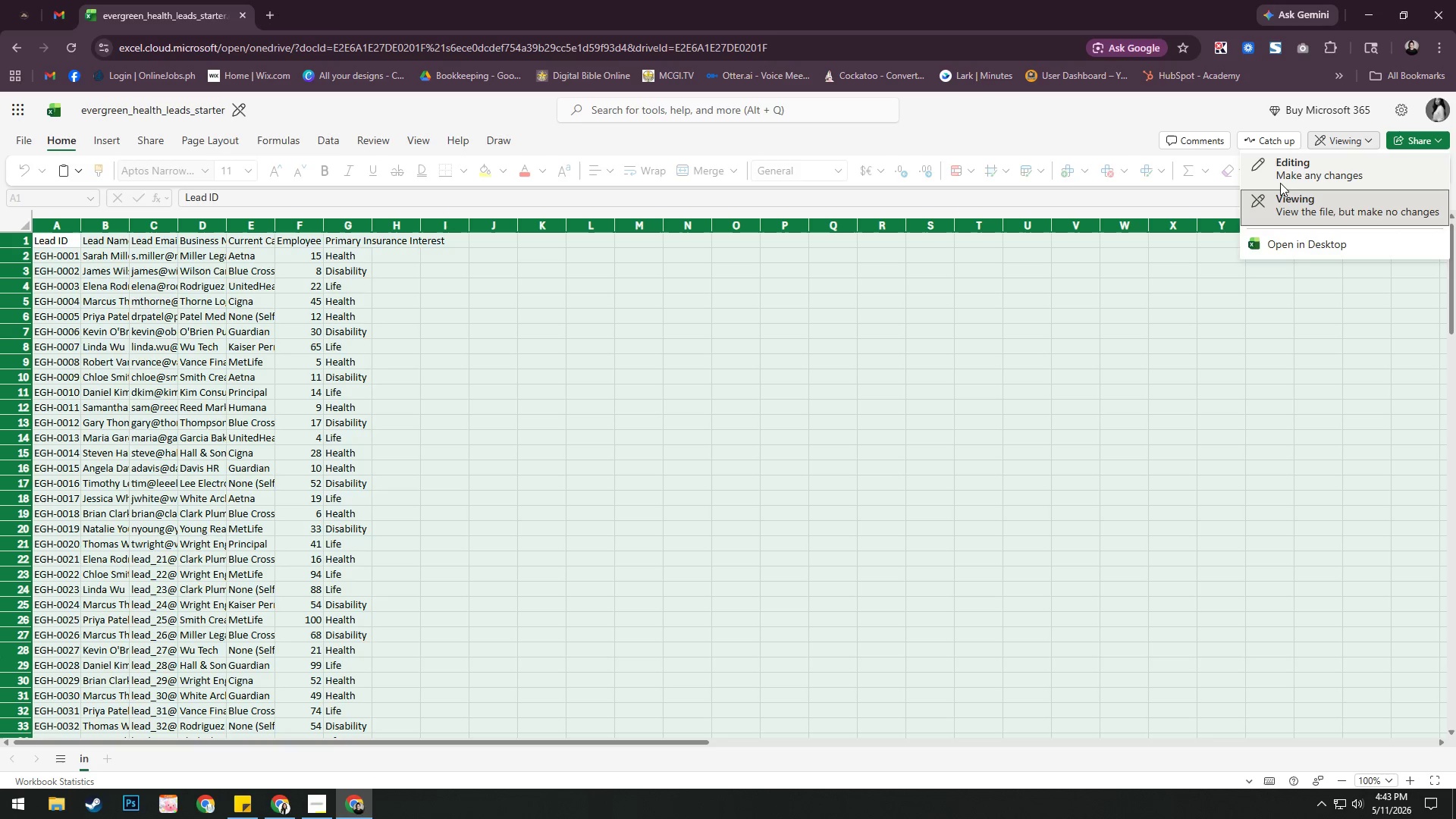 
left_click([1286, 168])
 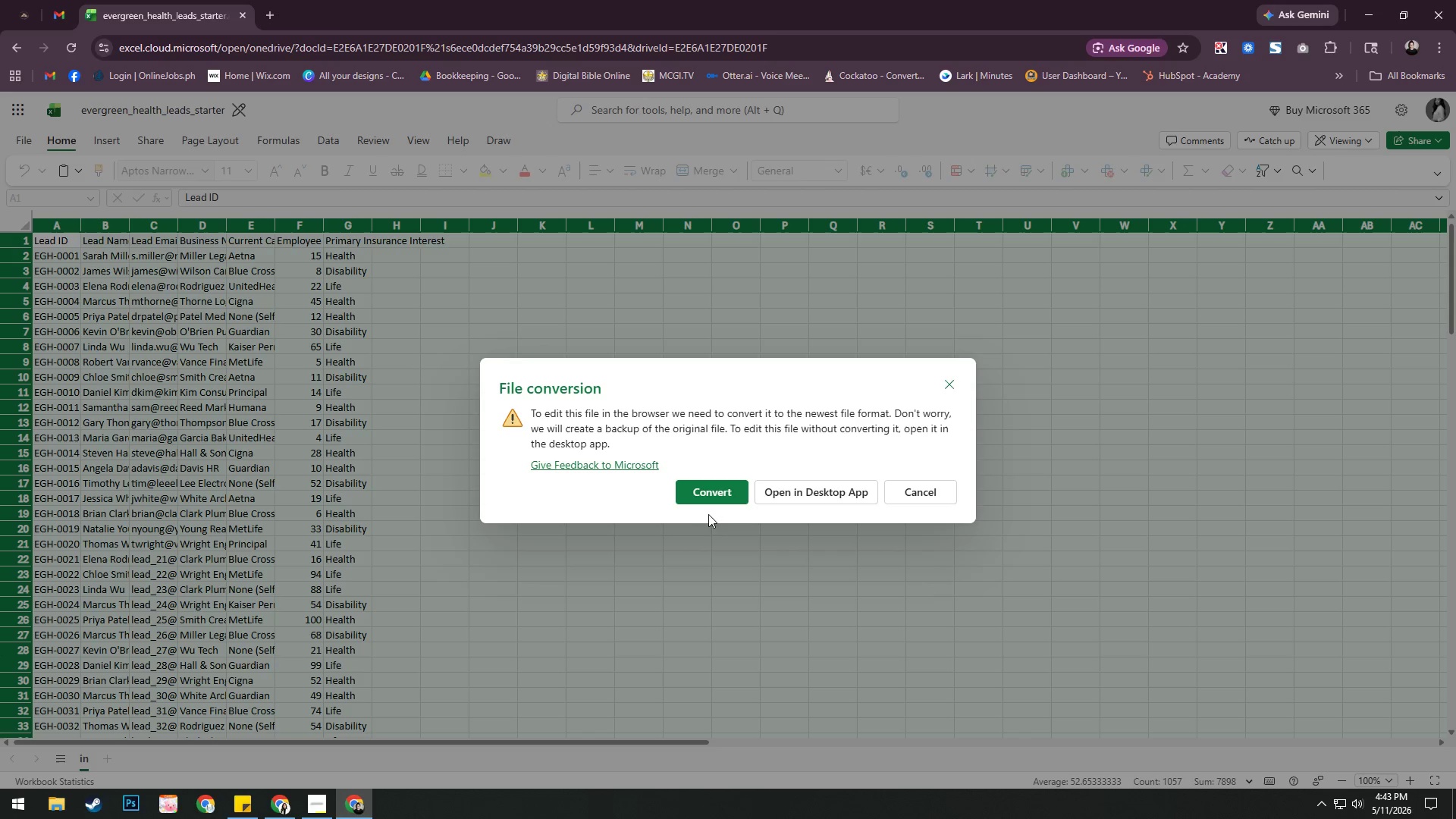 
left_click([718, 494])
 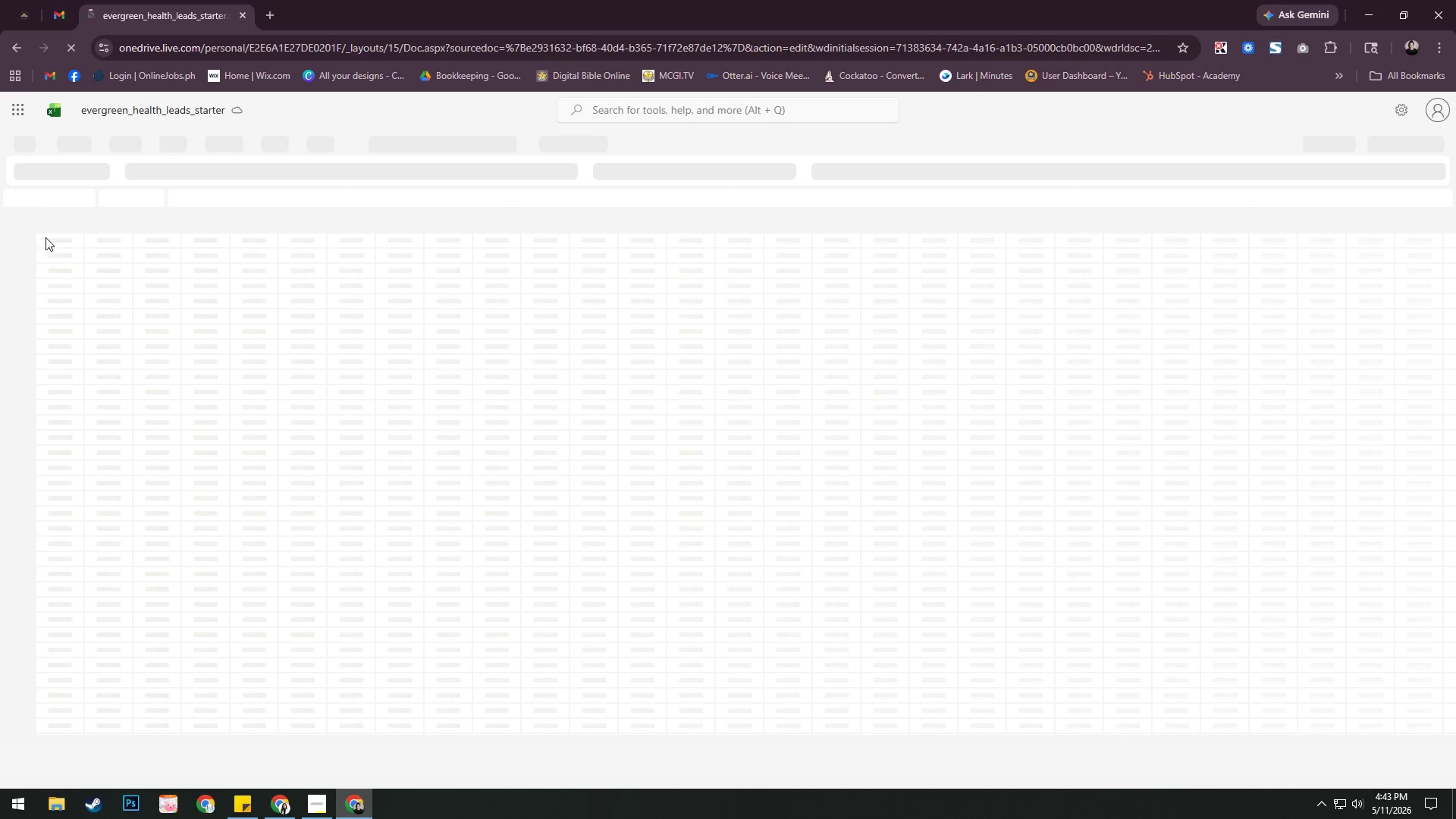 
wait(5.11)
 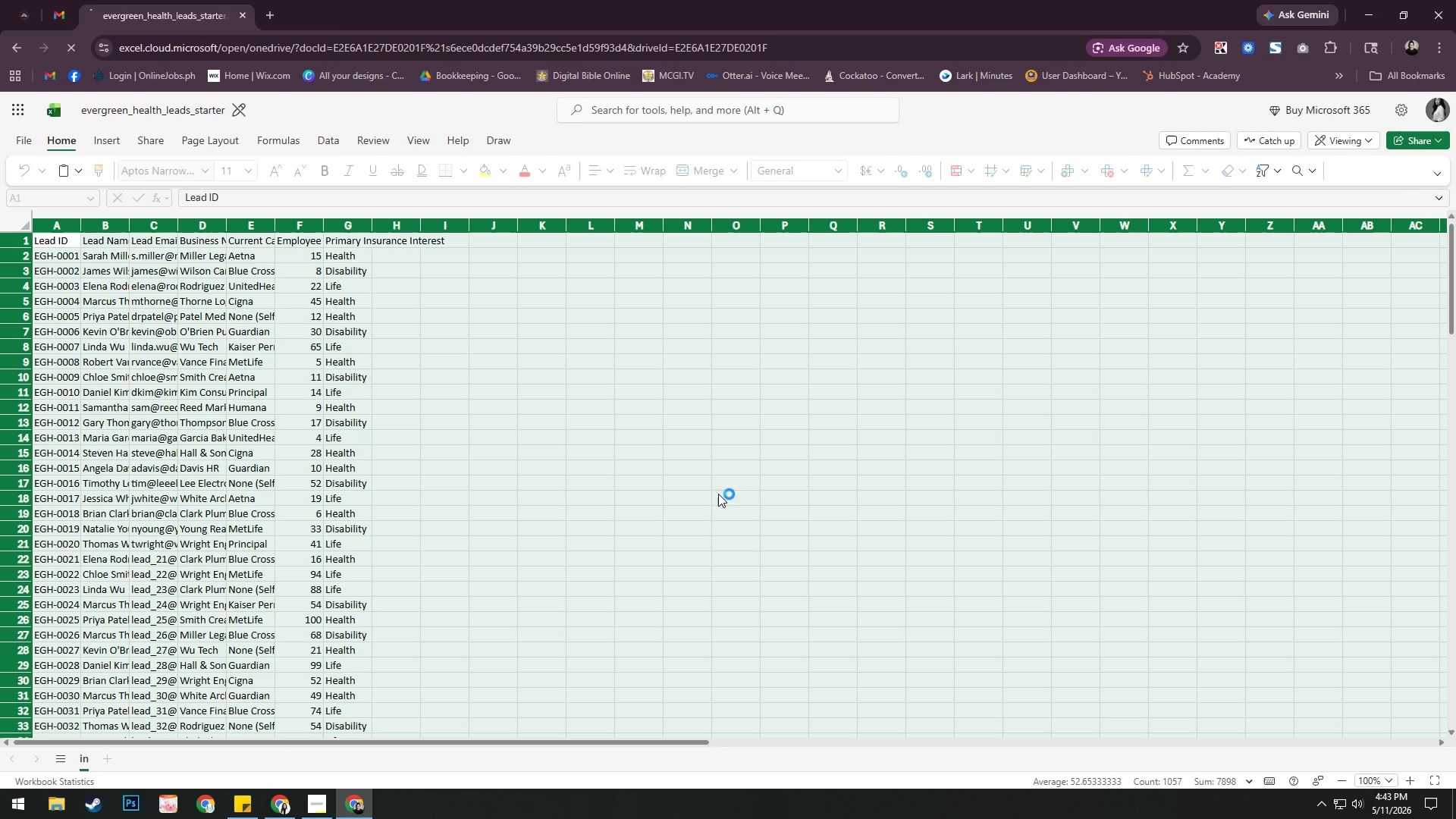 
left_click([25, 225])
 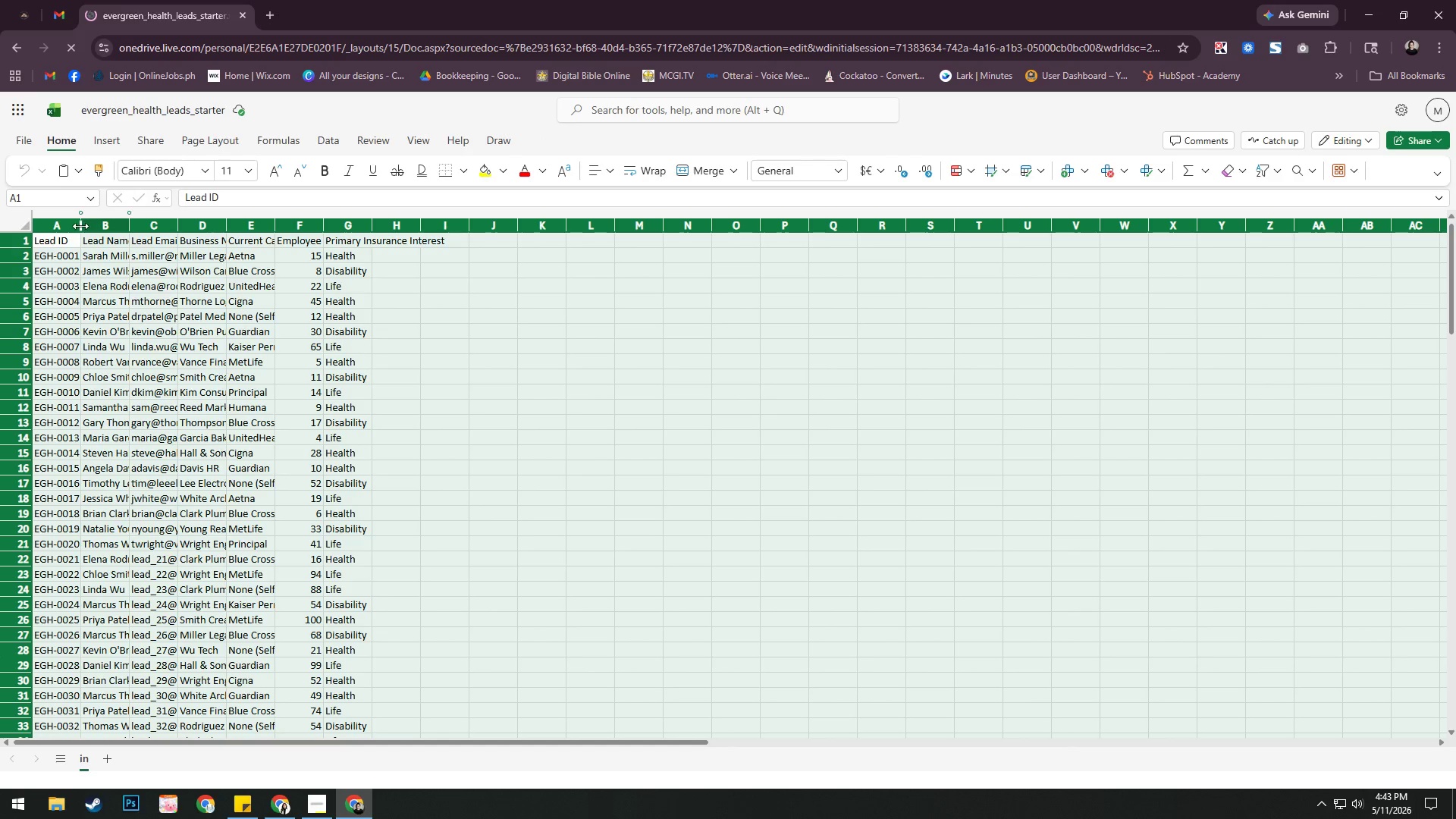 
left_click_drag(start_coordinate=[80, 226], to_coordinate=[275, 238])
 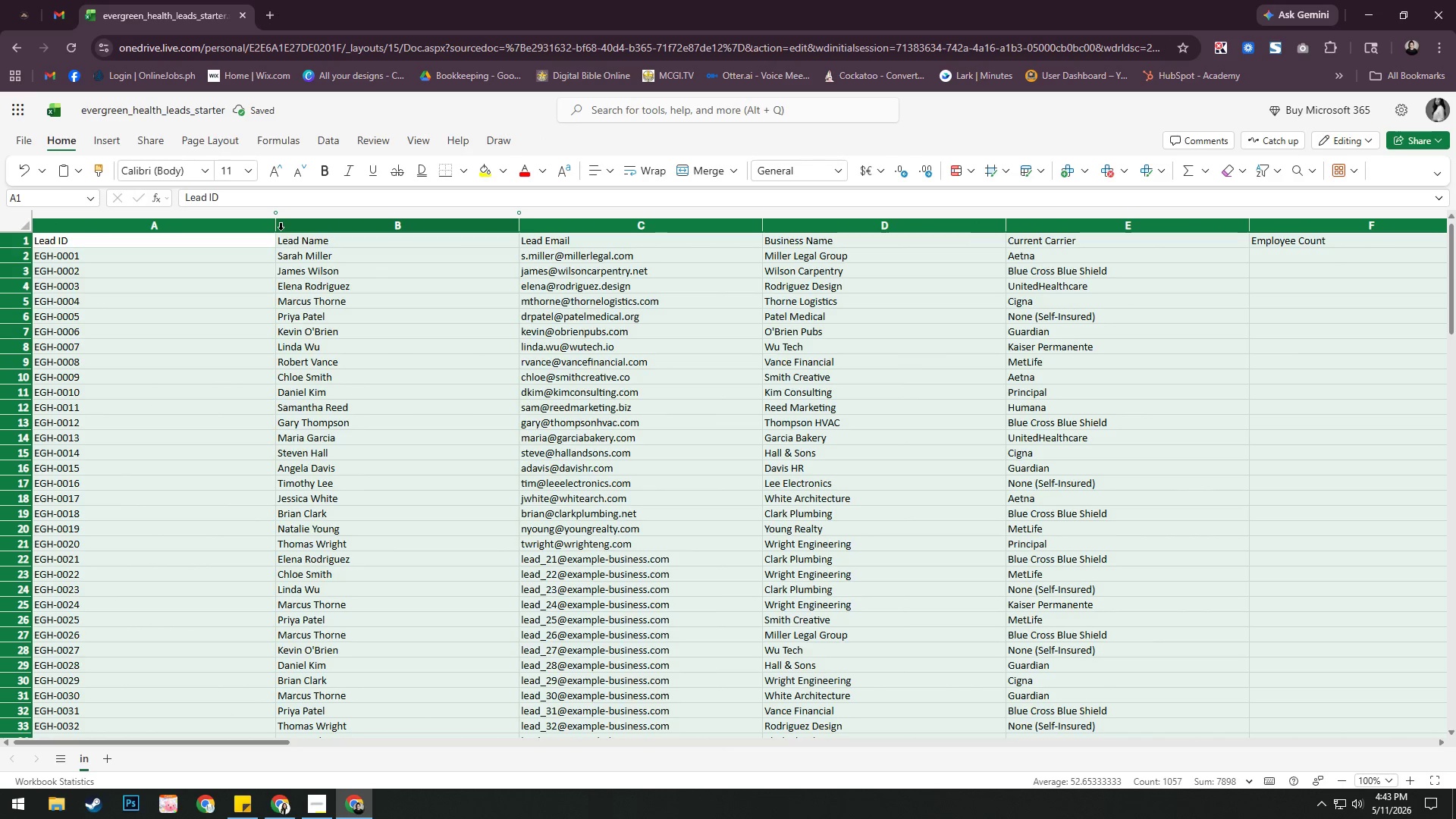 
left_click_drag(start_coordinate=[276, 228], to_coordinate=[182, 240])
 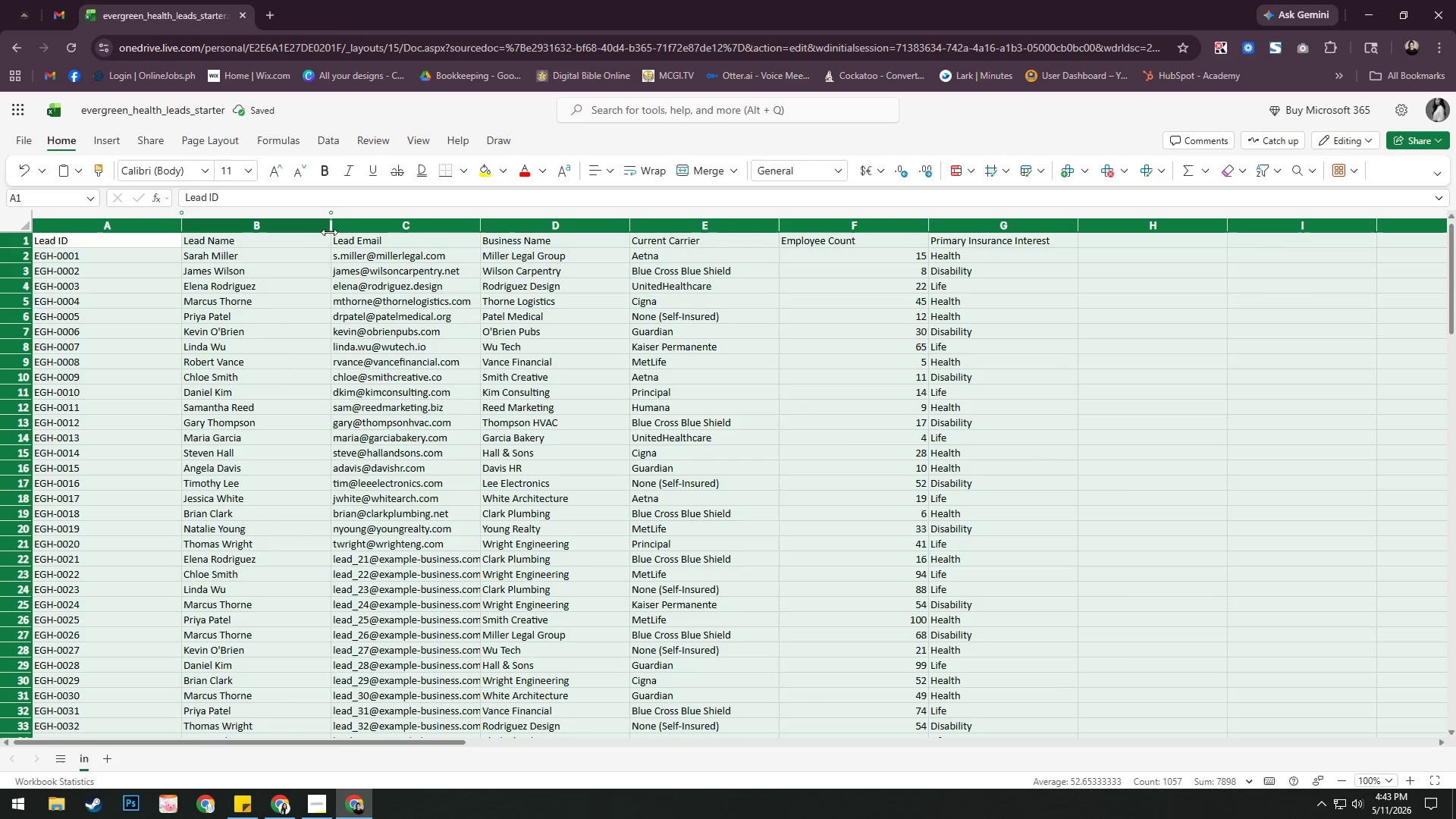 
left_click_drag(start_coordinate=[334, 231], to_coordinate=[366, 231])
 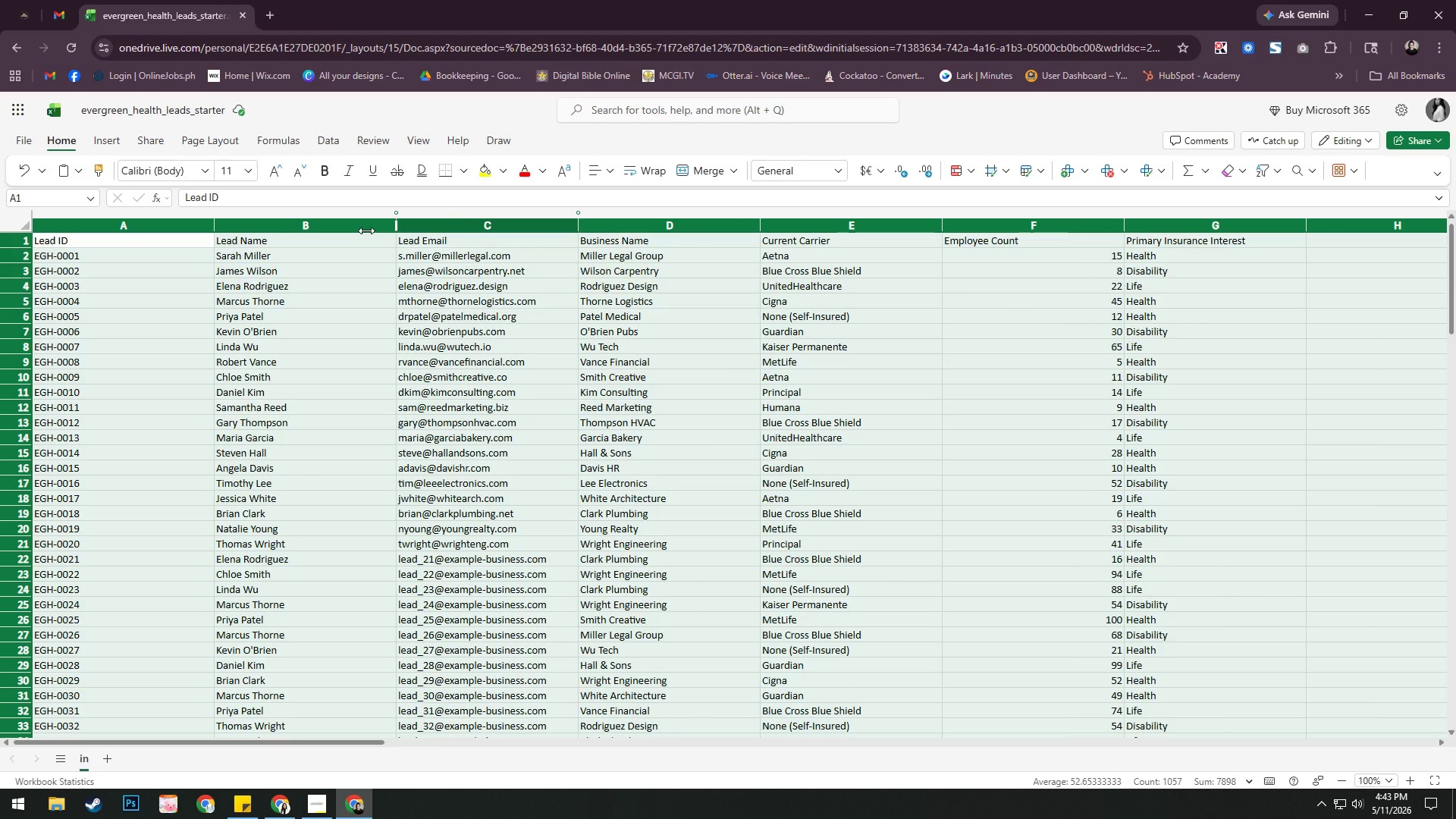 
wait(5.47)
 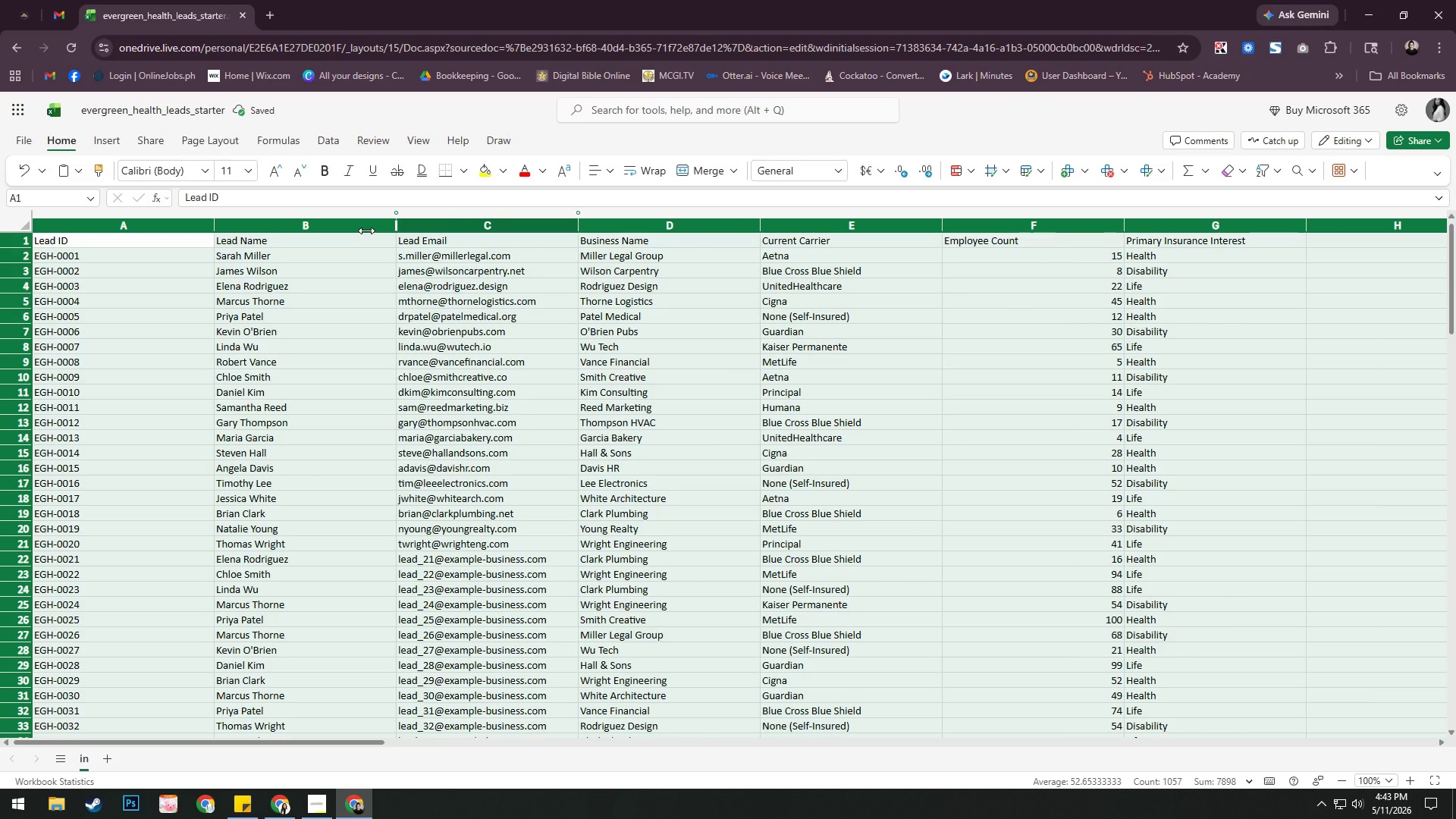 
left_click_drag(start_coordinate=[17, 249], to_coordinate=[20, 257])
 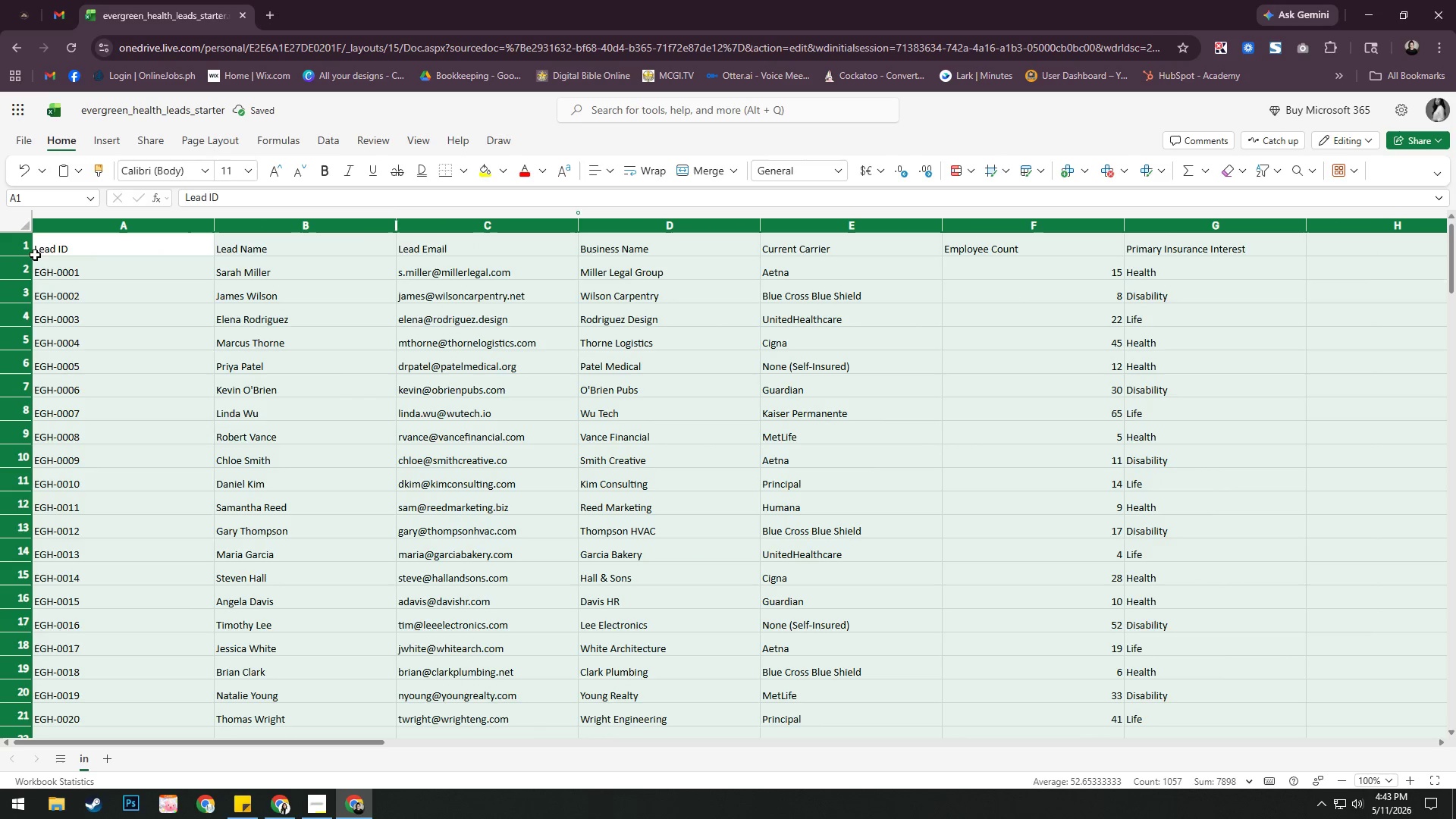 
left_click([25, 248])
 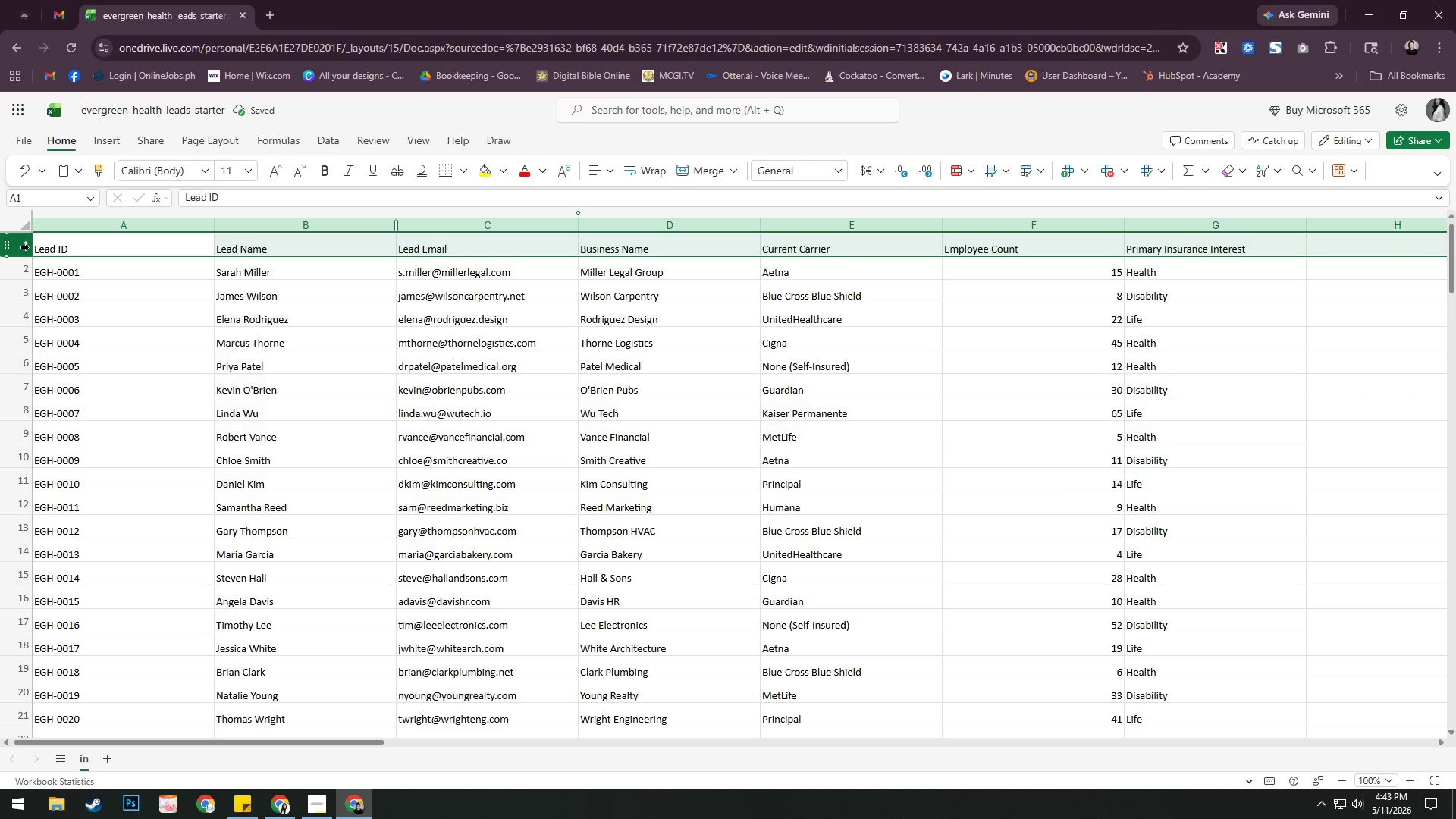 
key(Control+B)
 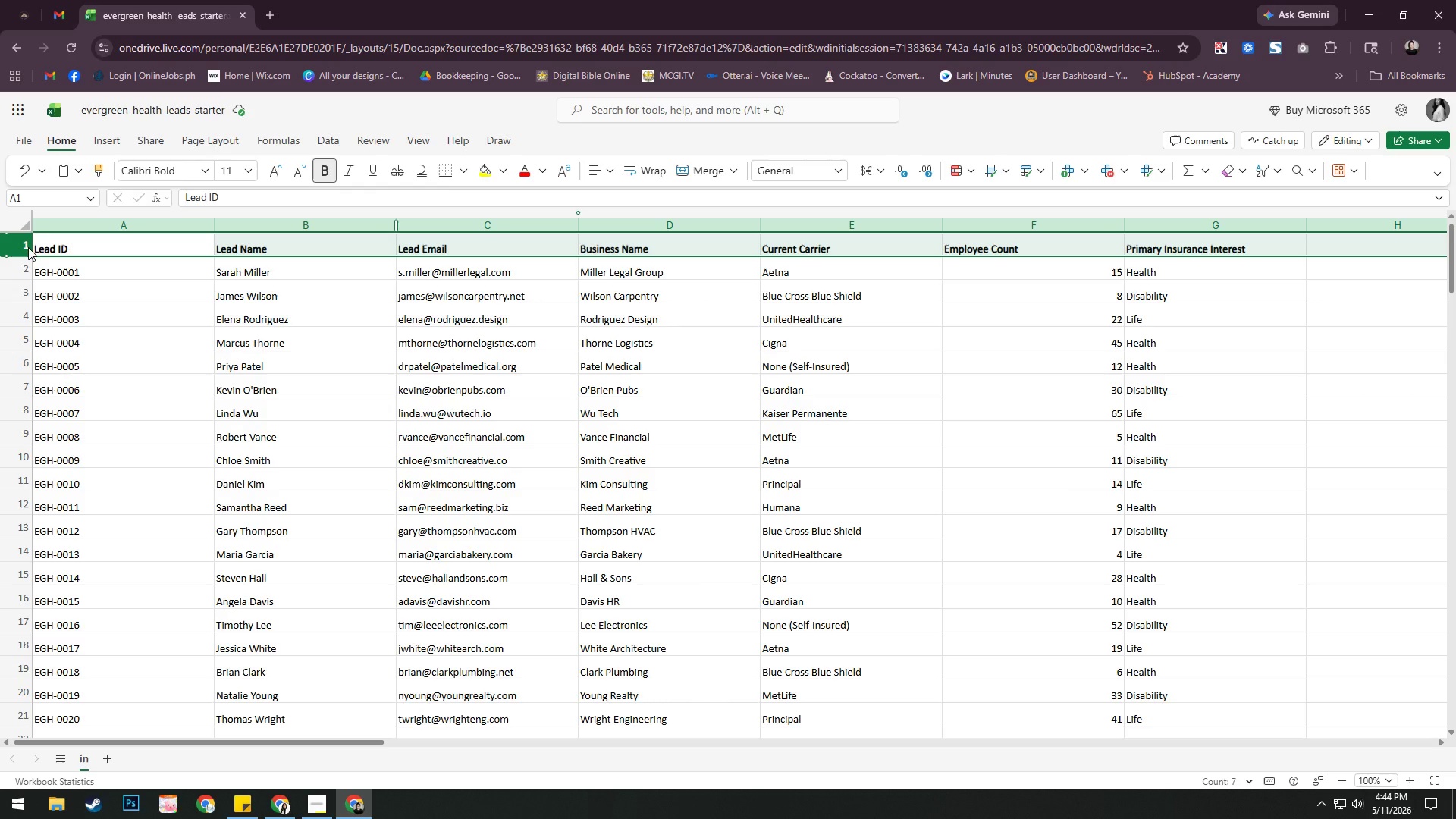 
wait(43.41)
 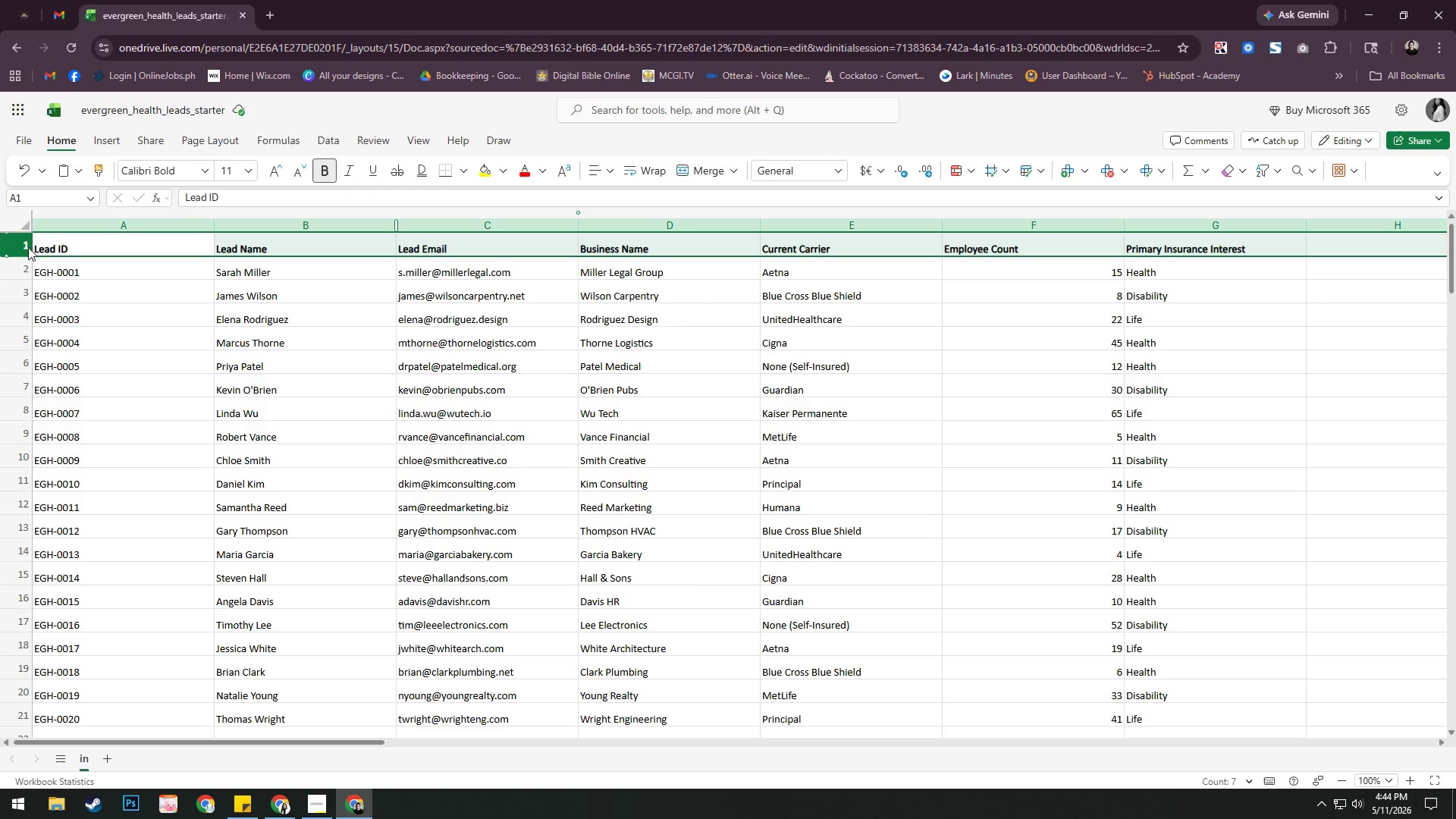 
left_click([522, 258])
 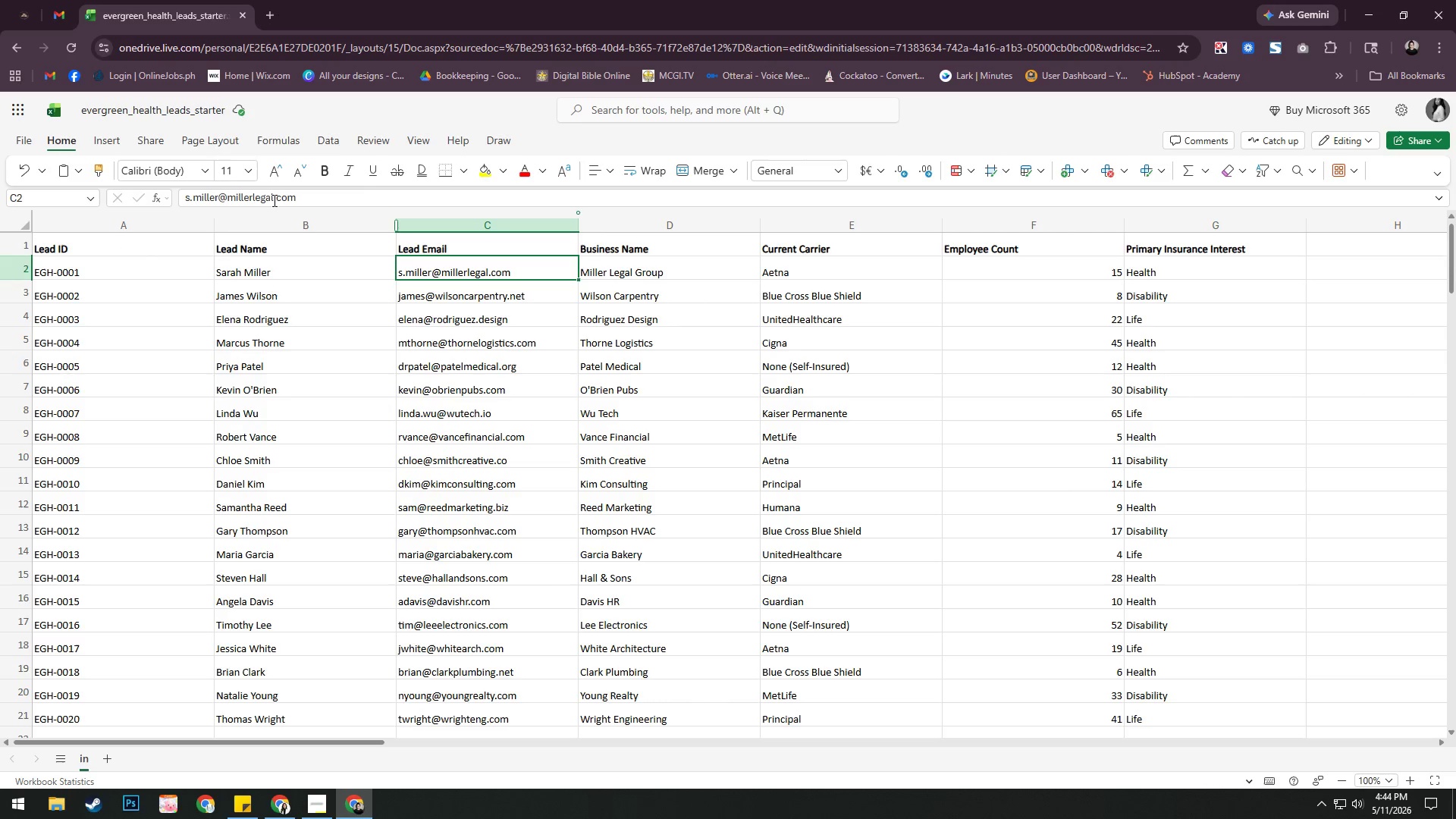 
left_click([229, 197])
 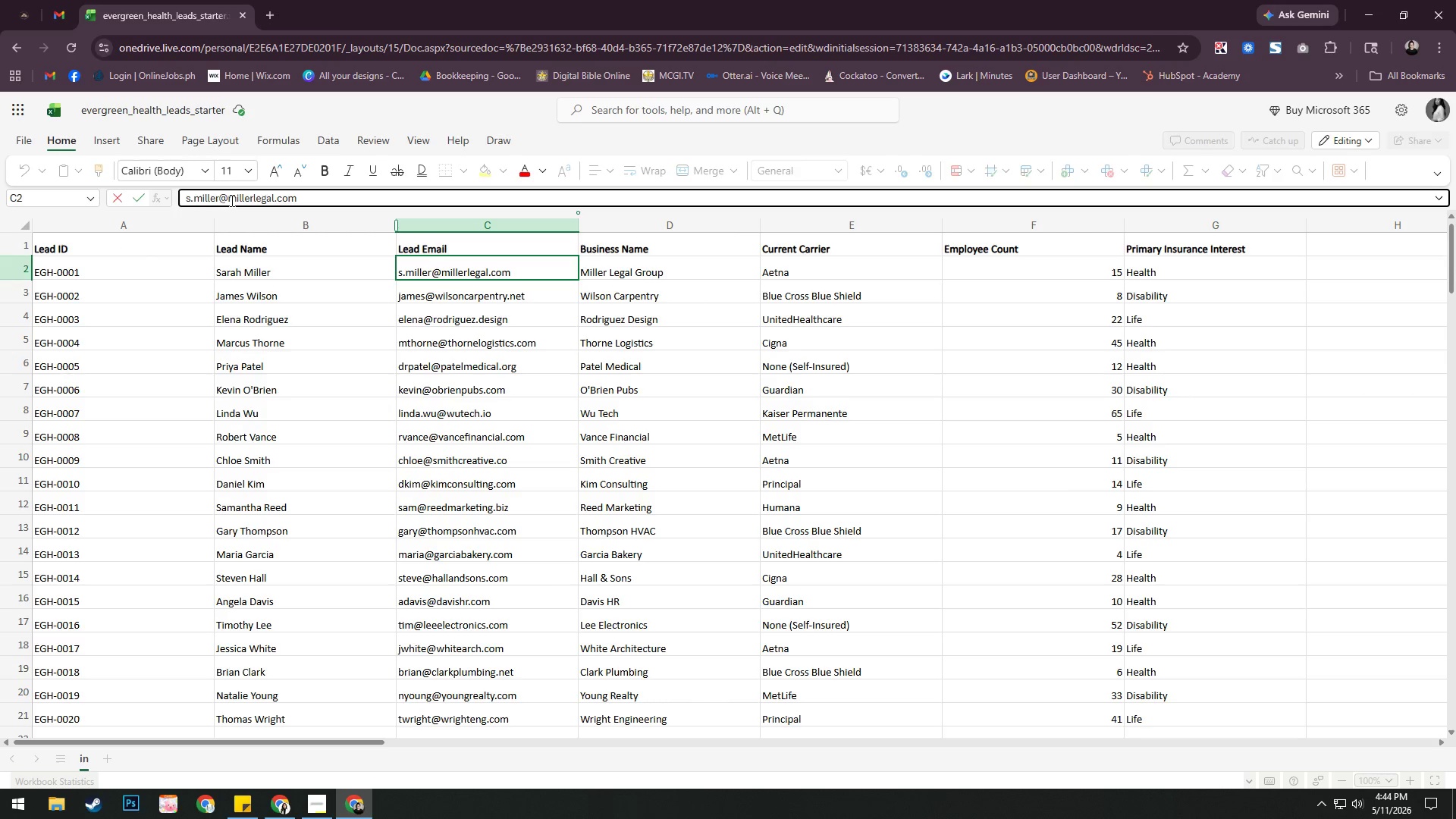 
key(Backspace)
 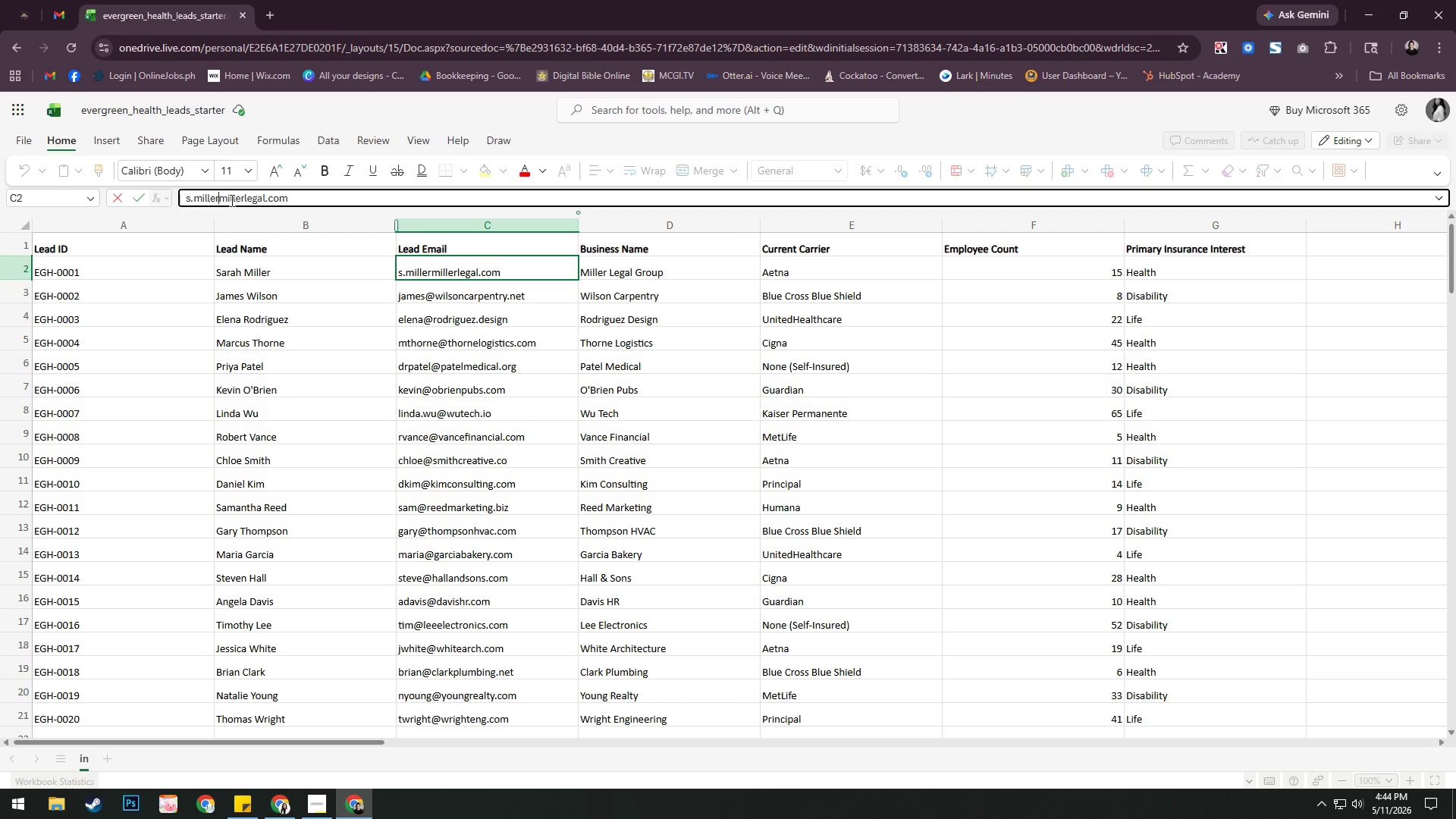 
key(Period)
 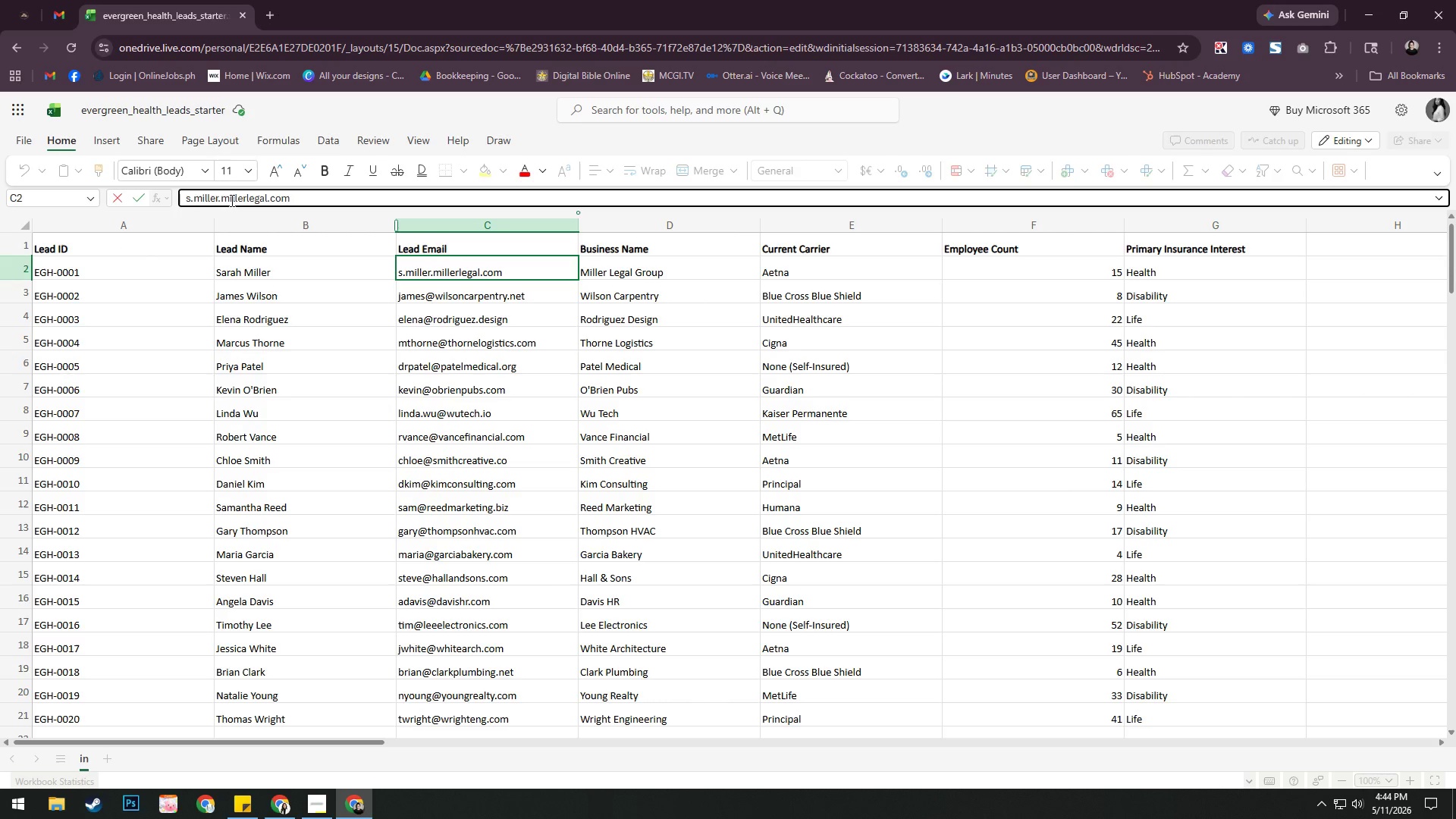 
key(ArrowRight)
 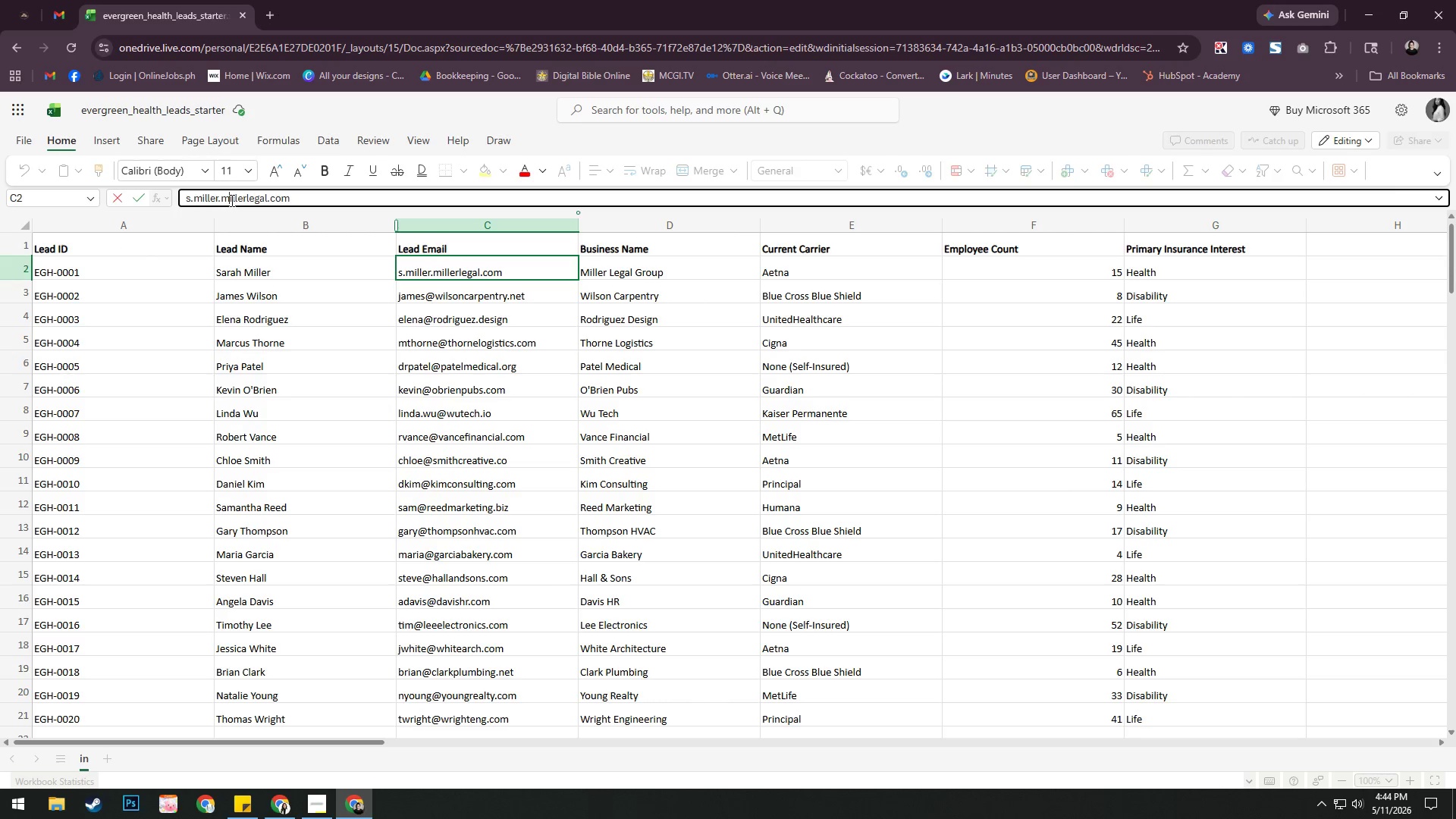 
key(ArrowRight)
 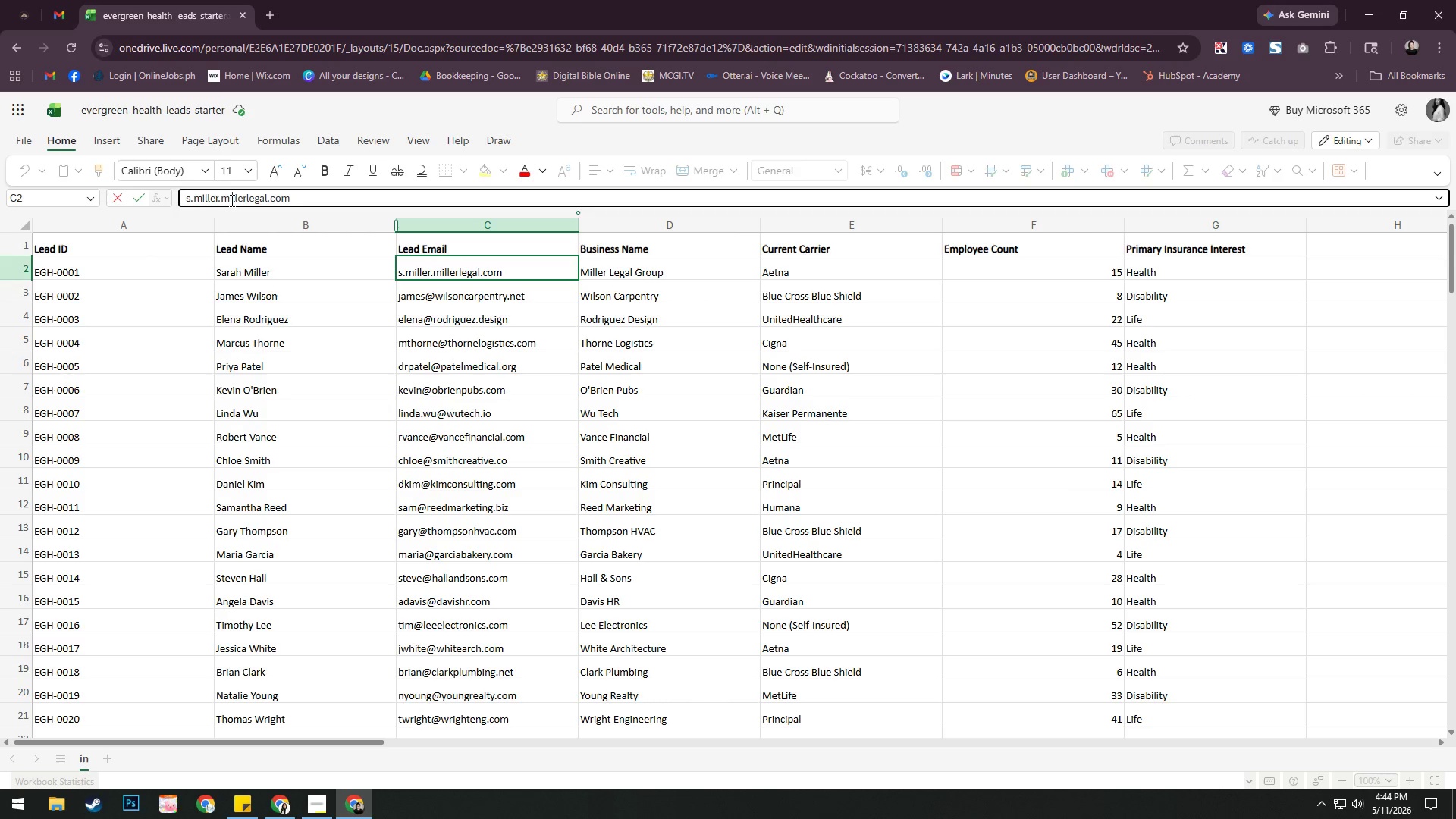 
key(ArrowRight)
 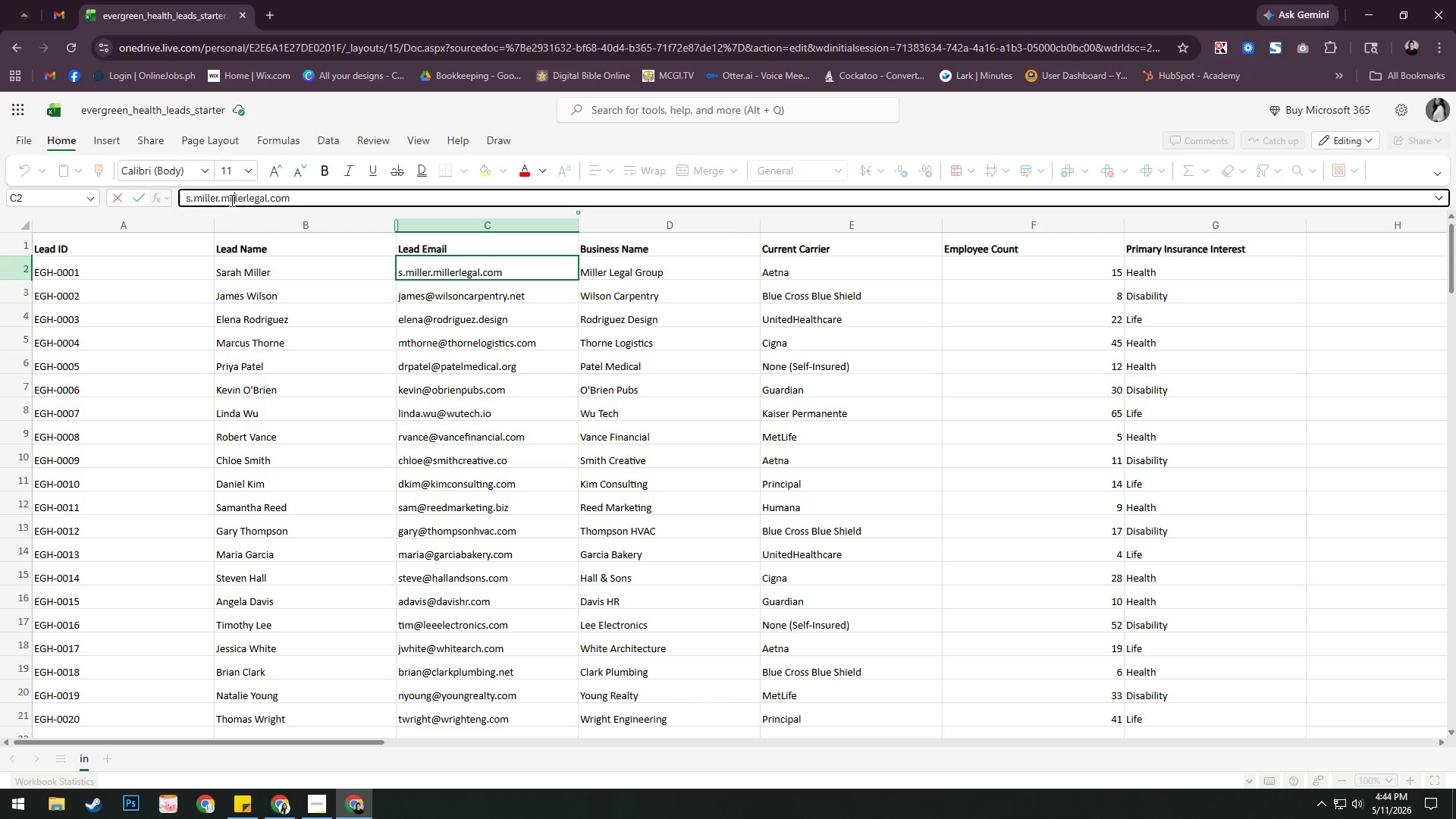 
key(ArrowRight)
 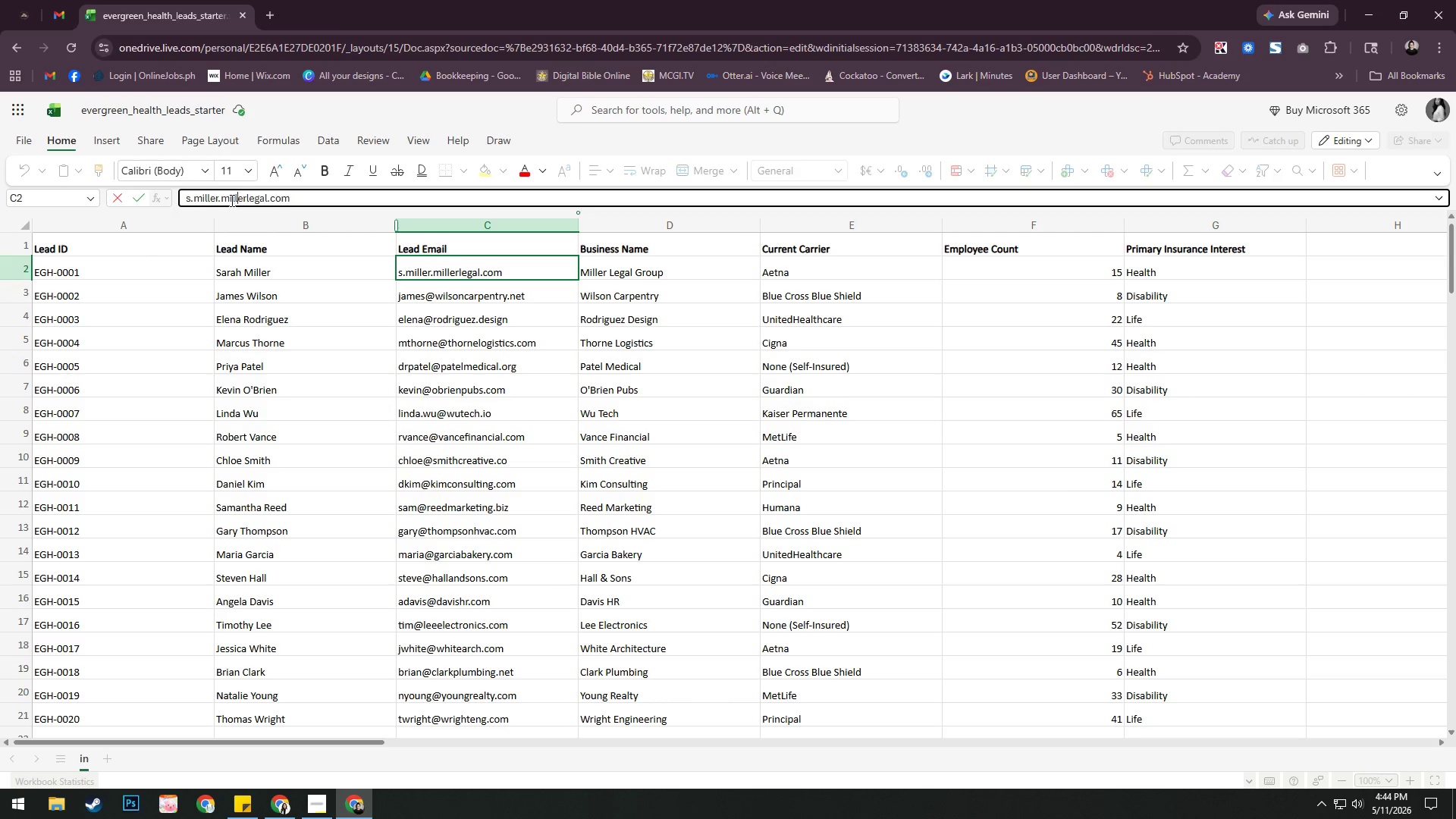 
key(ArrowRight)
 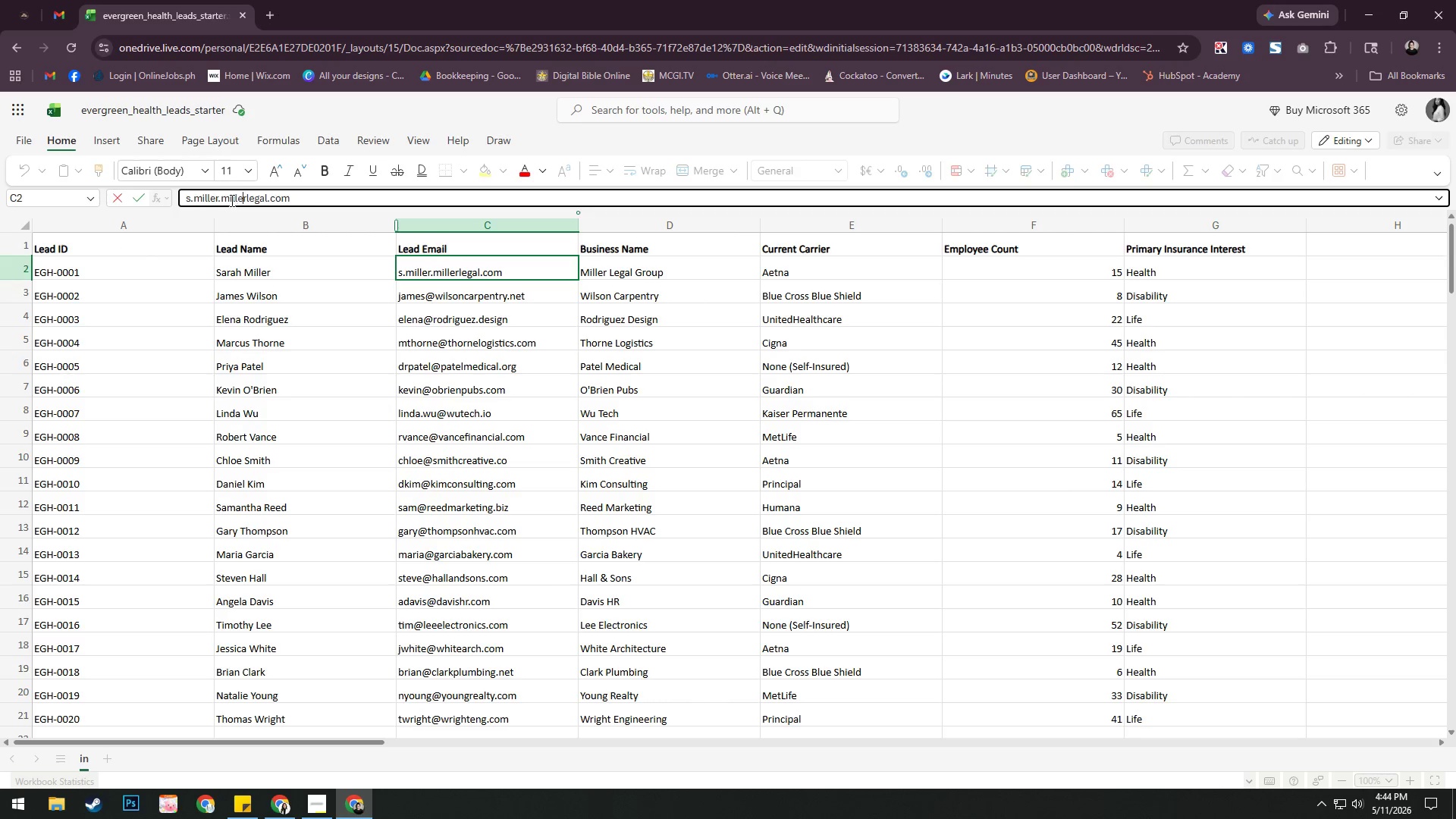 
key(ArrowRight)
 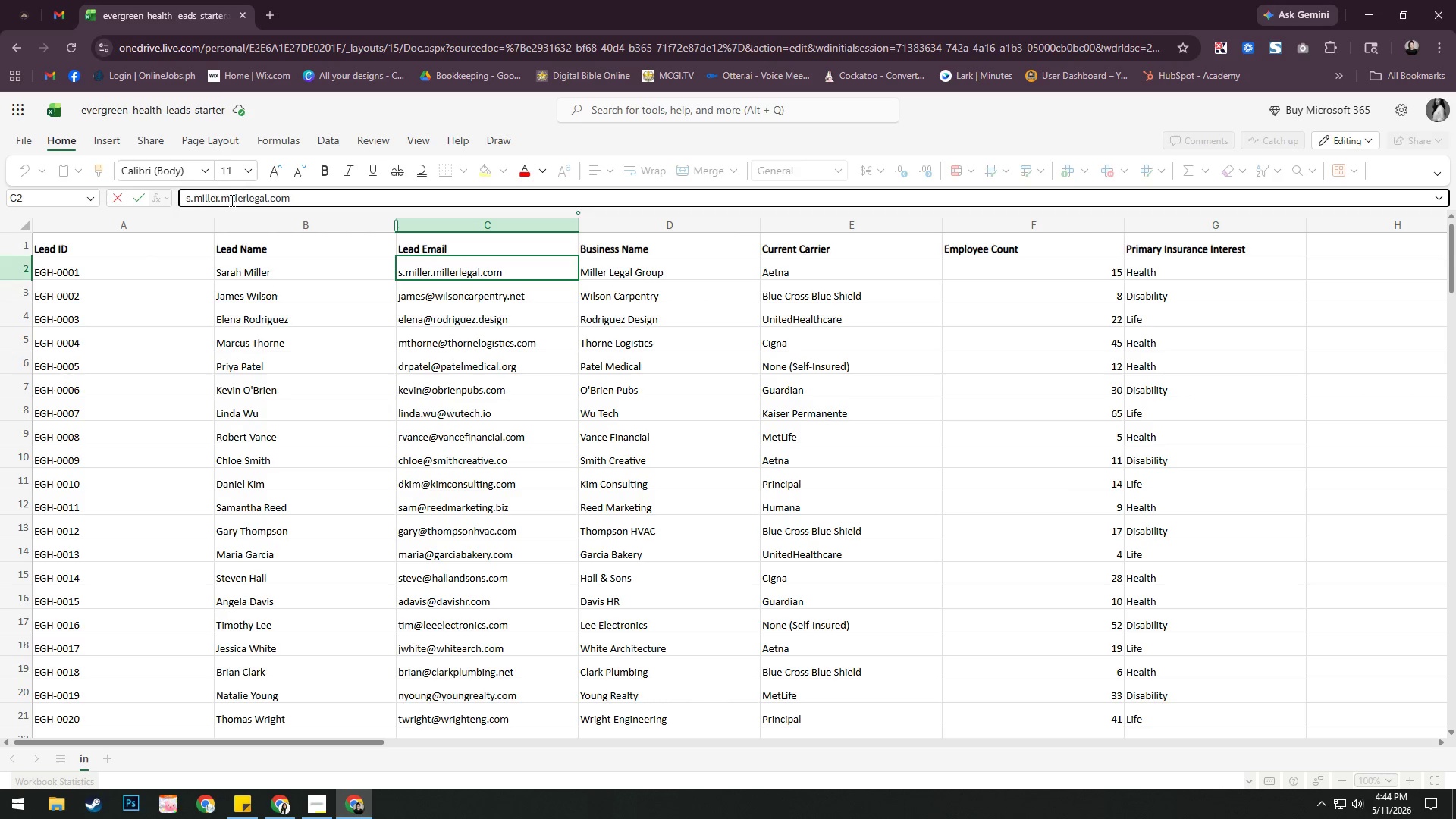 
key(ArrowRight)
 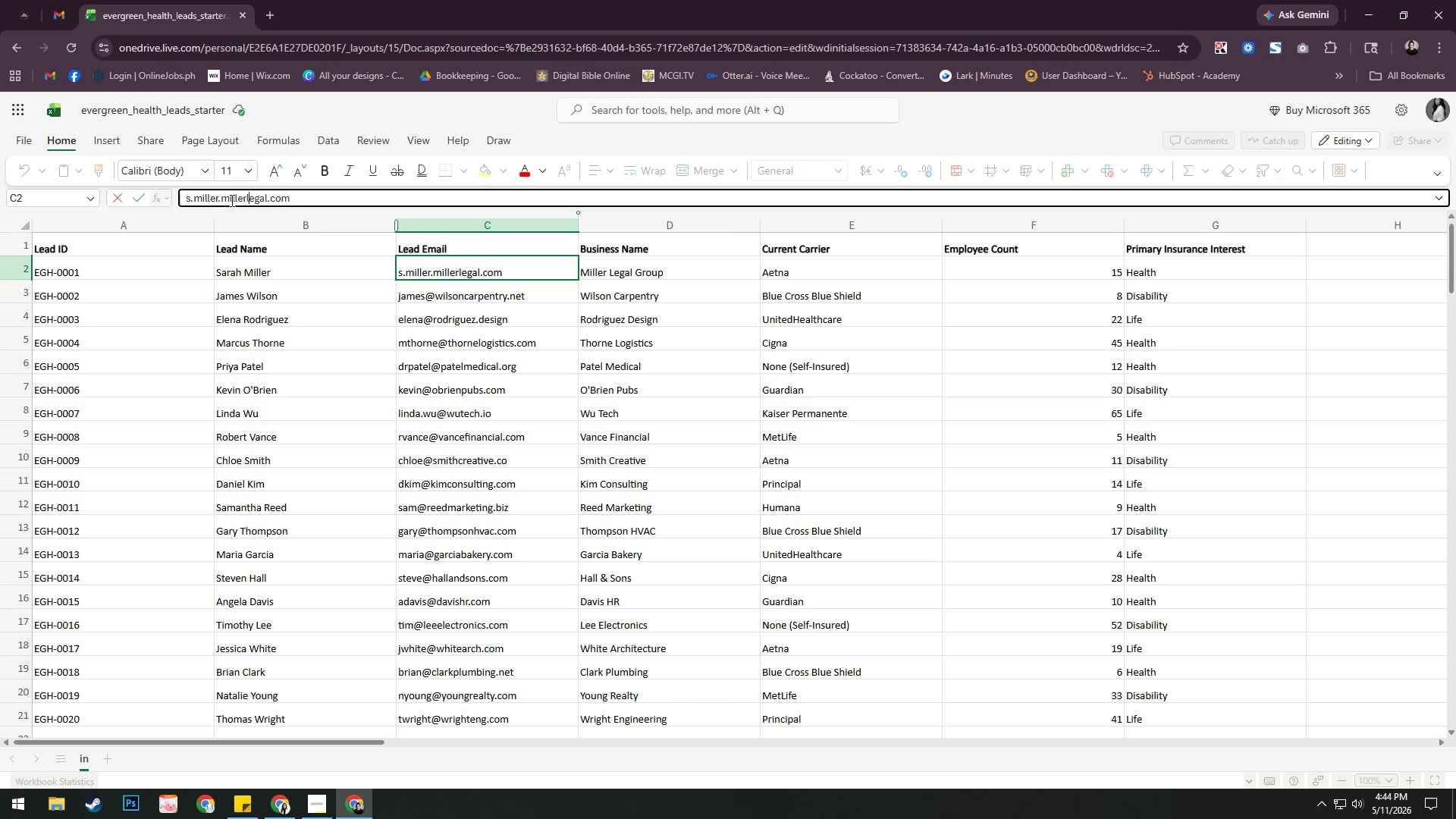 
key(ArrowRight)
 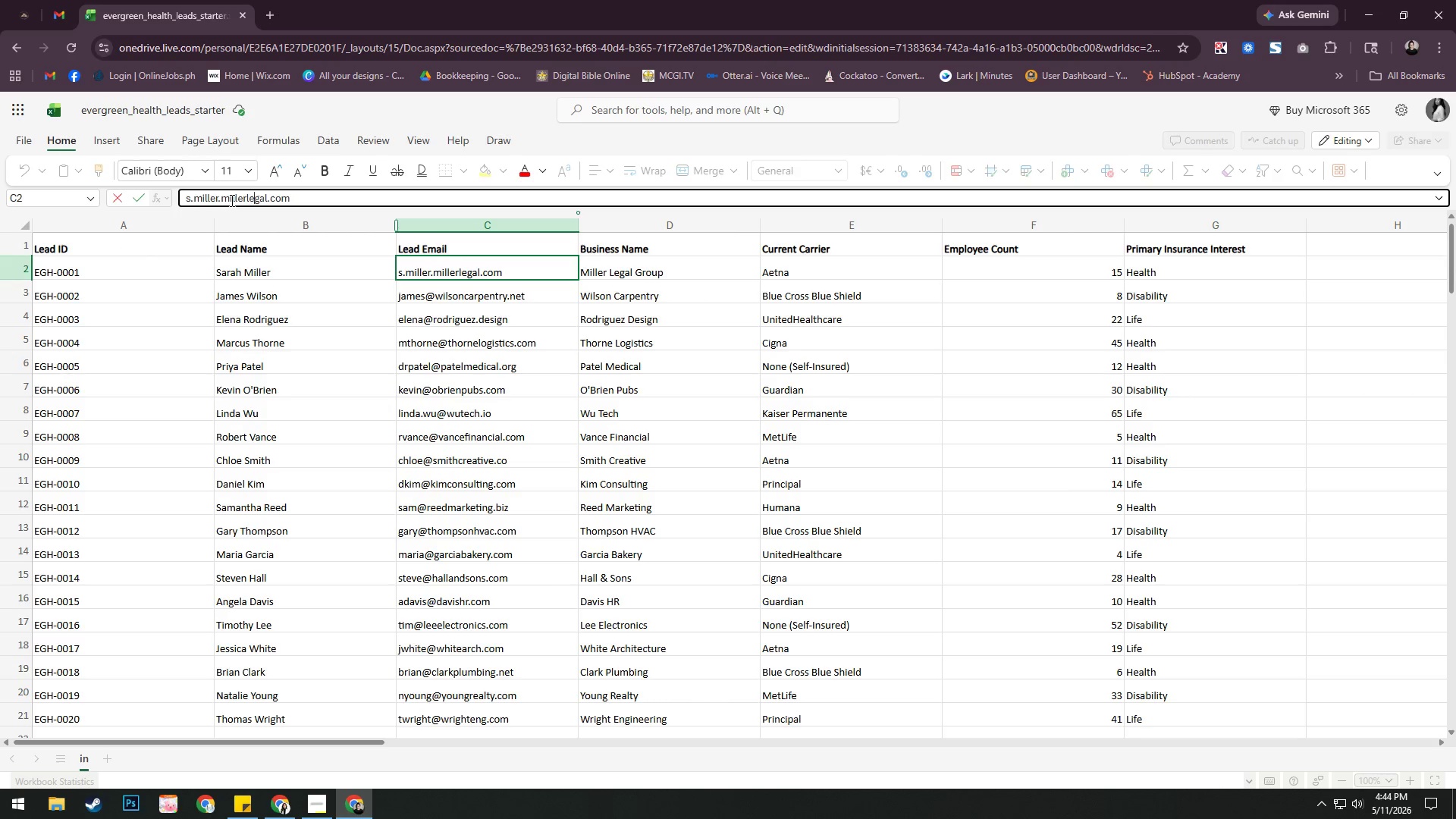 
key(ArrowRight)
 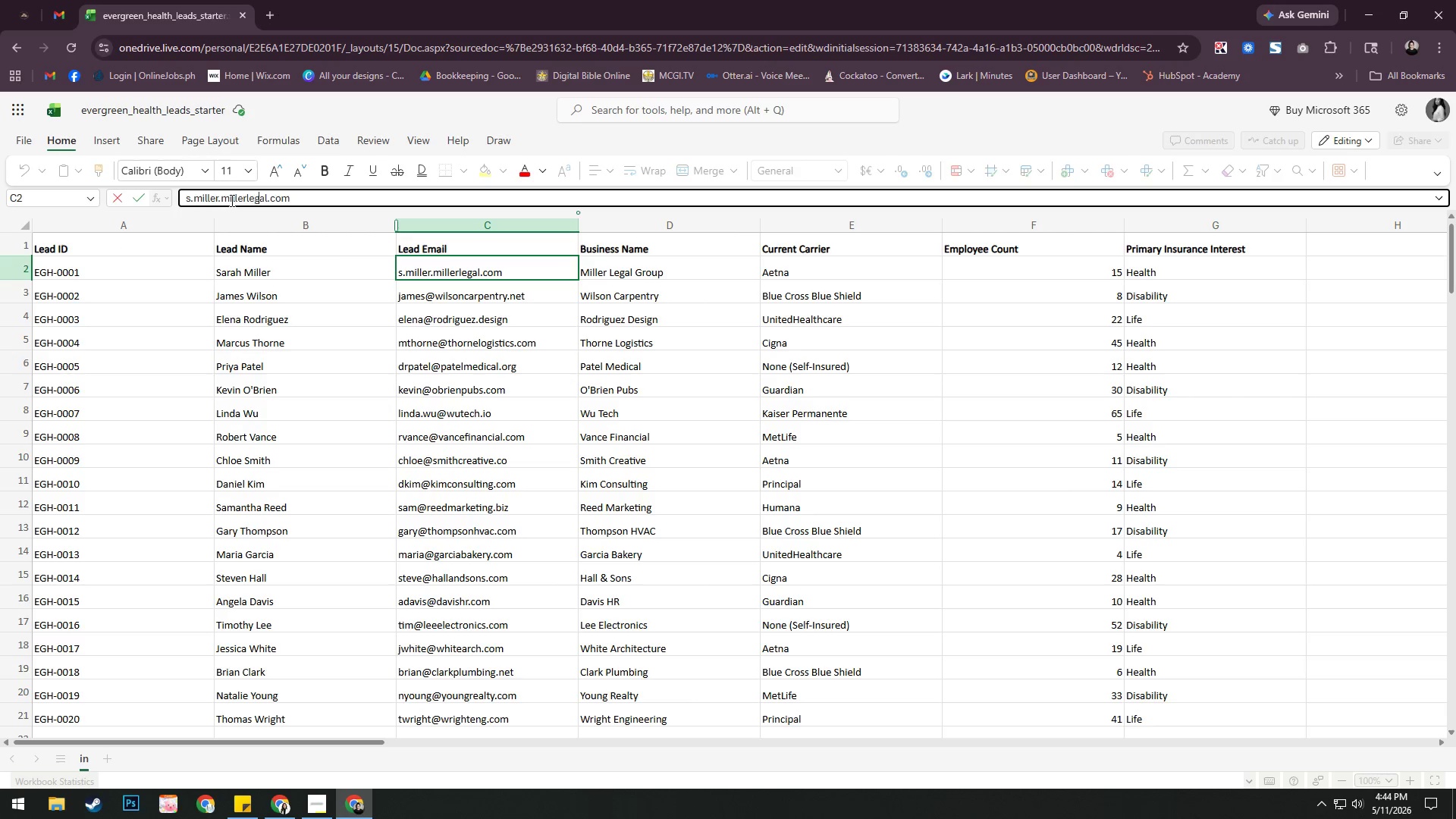 
key(ArrowRight)
 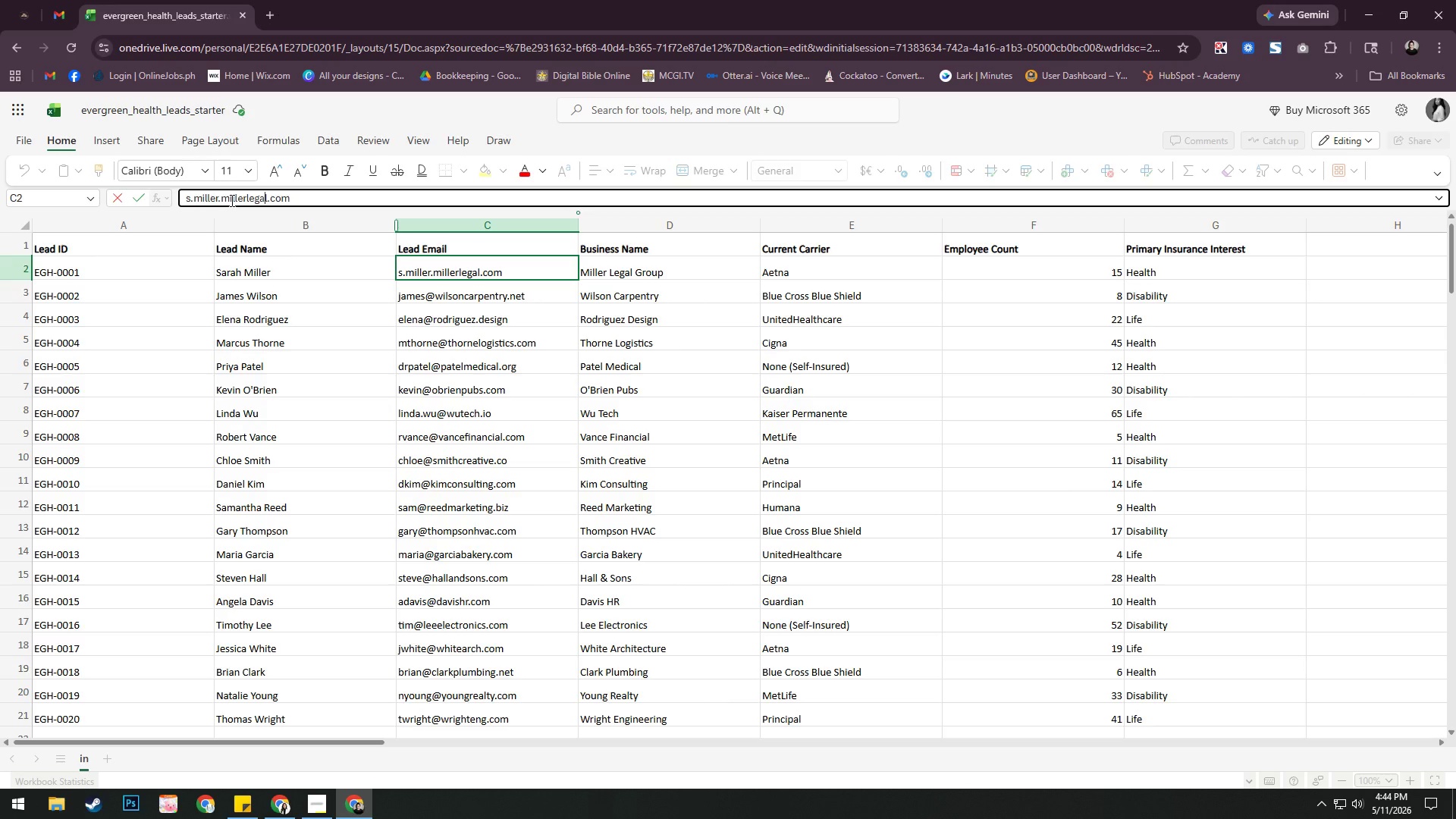 
key(ArrowRight)
 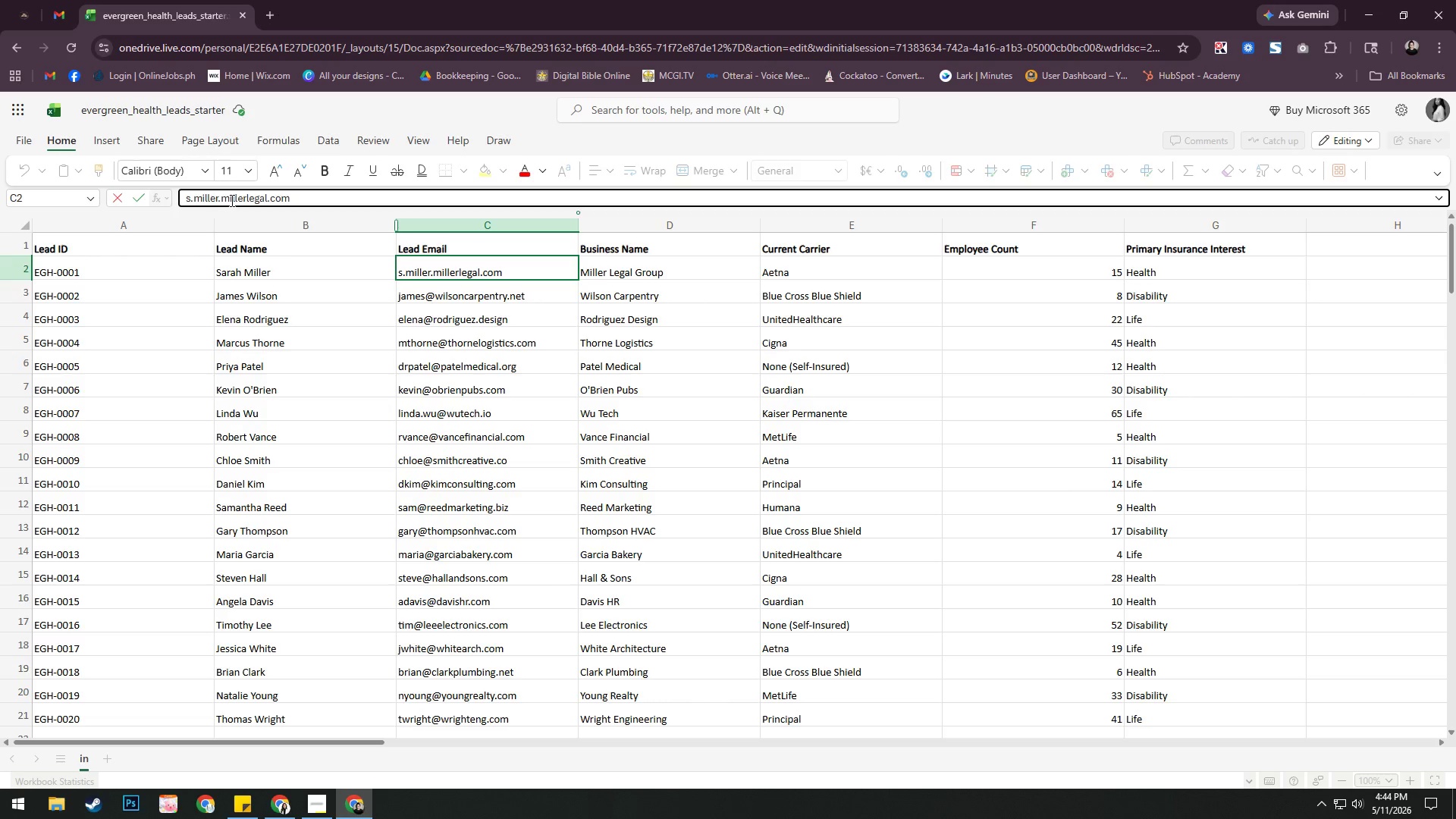 
type(@EMAIL)
key(Backspace)
key(Backspace)
key(Backspace)
key(Backspace)
key(Backspace)
type(ea)
key(Backspace)
type(mail)
 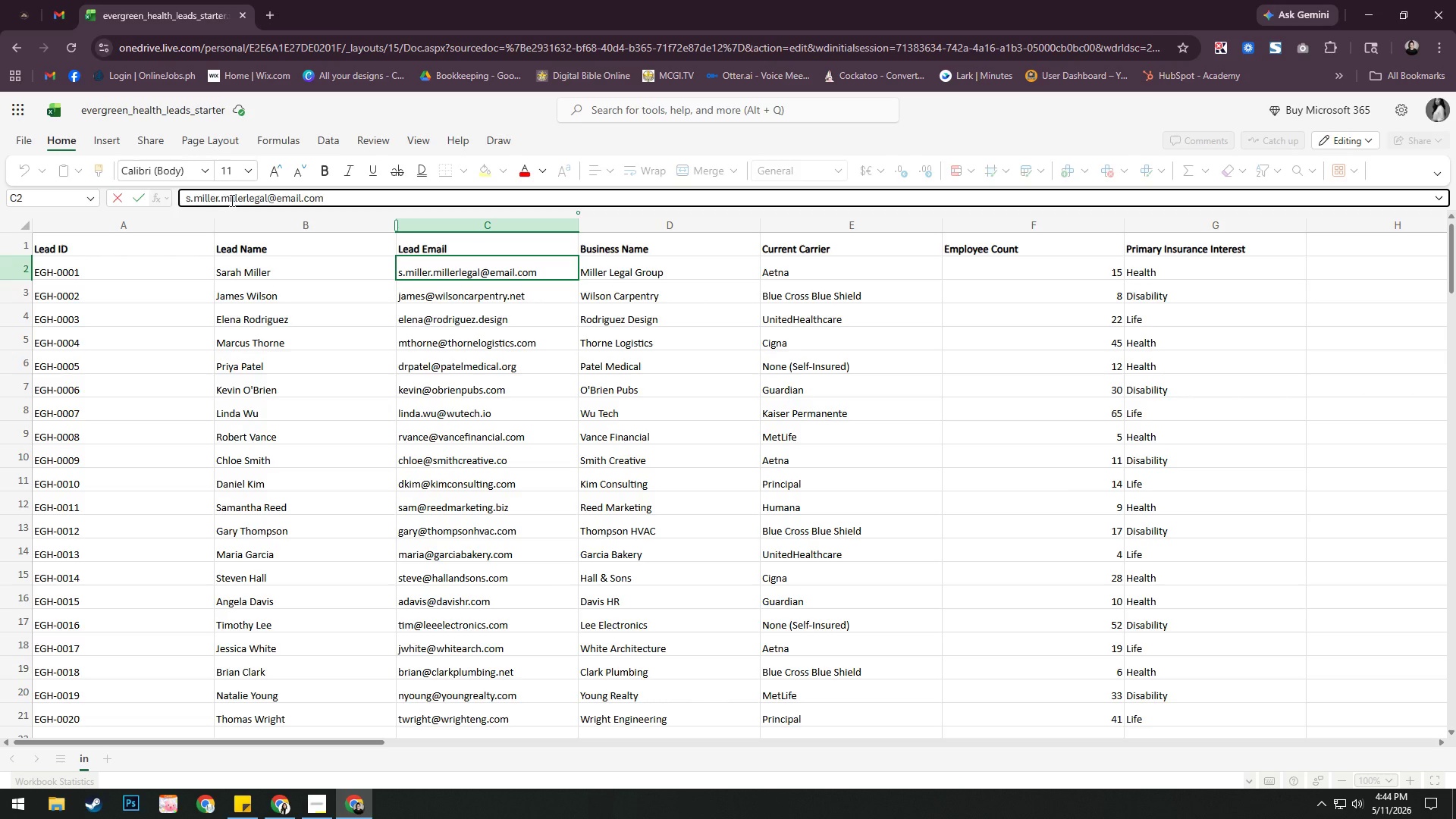 
key(Enter)
 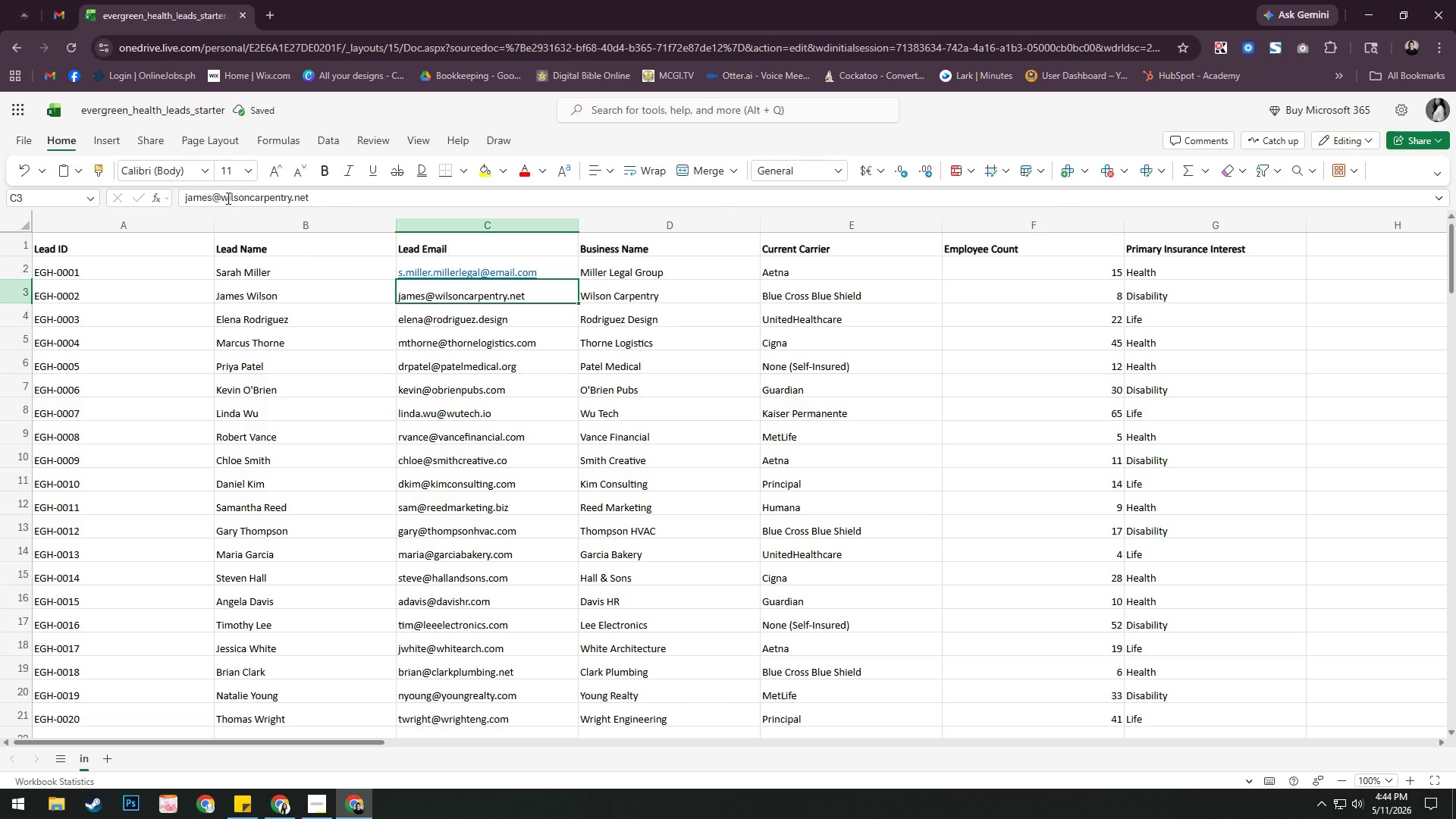 
left_click([221, 196])
 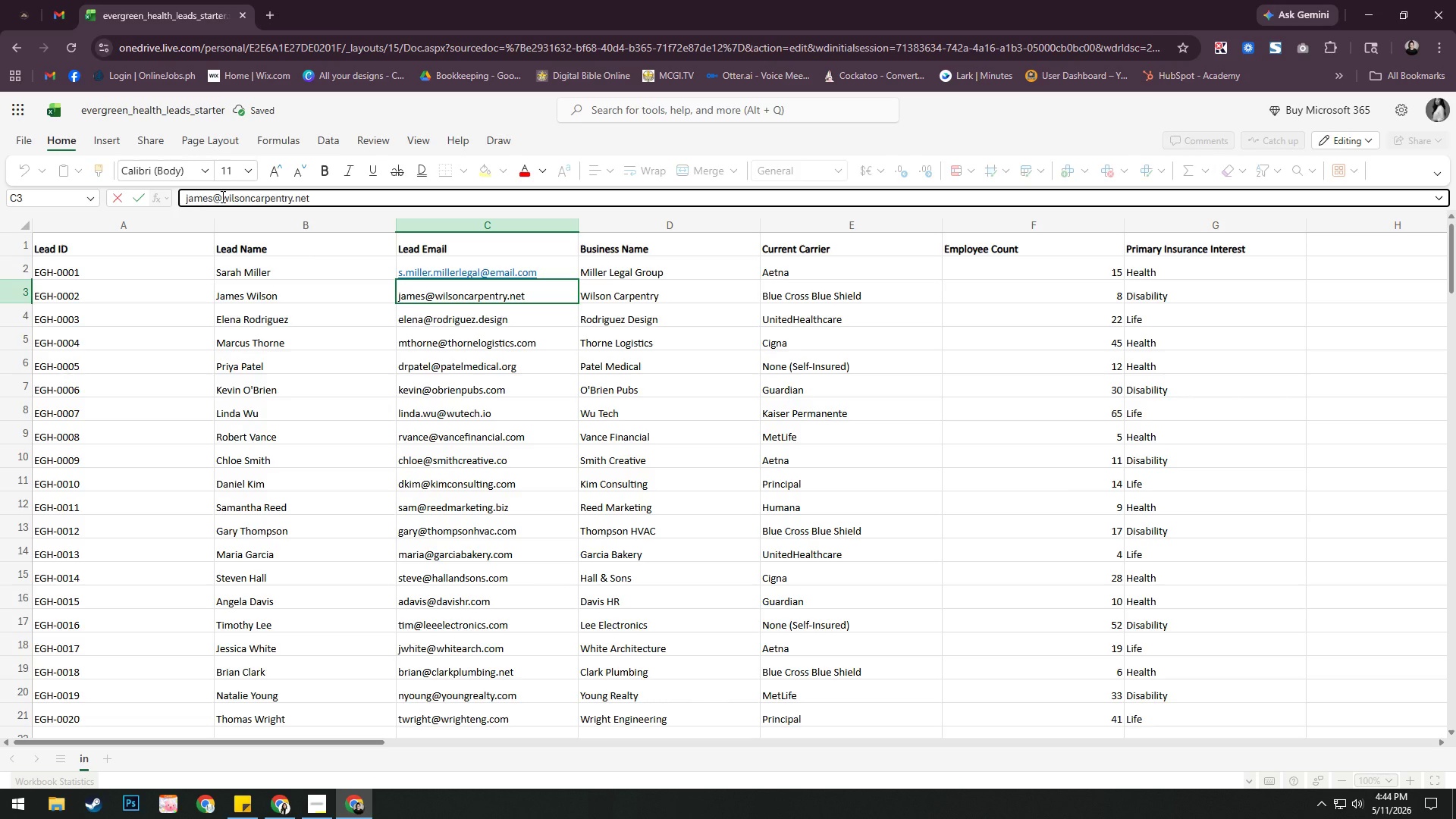 
key(Backspace)
 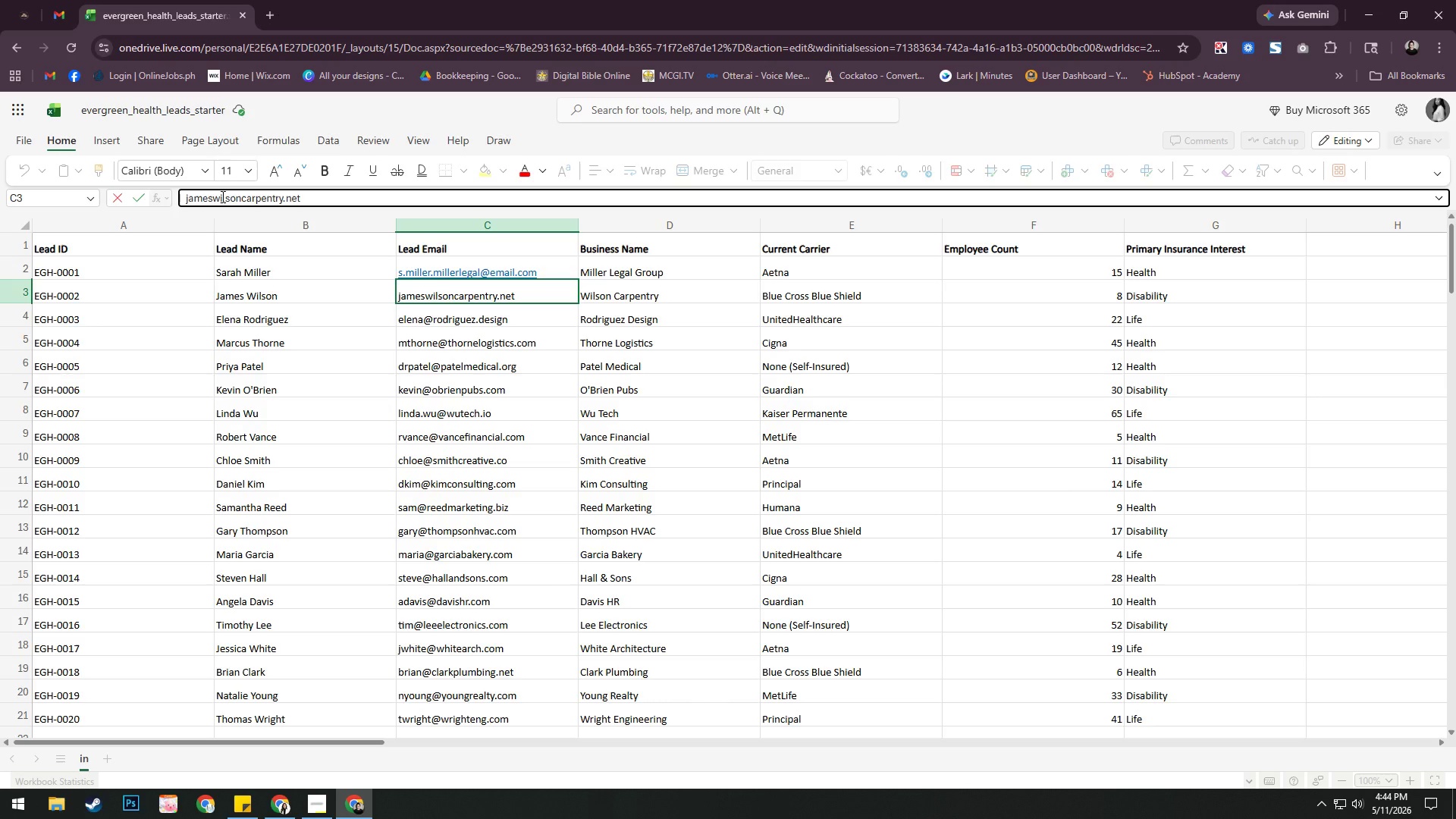 
key(ArrowRight)
 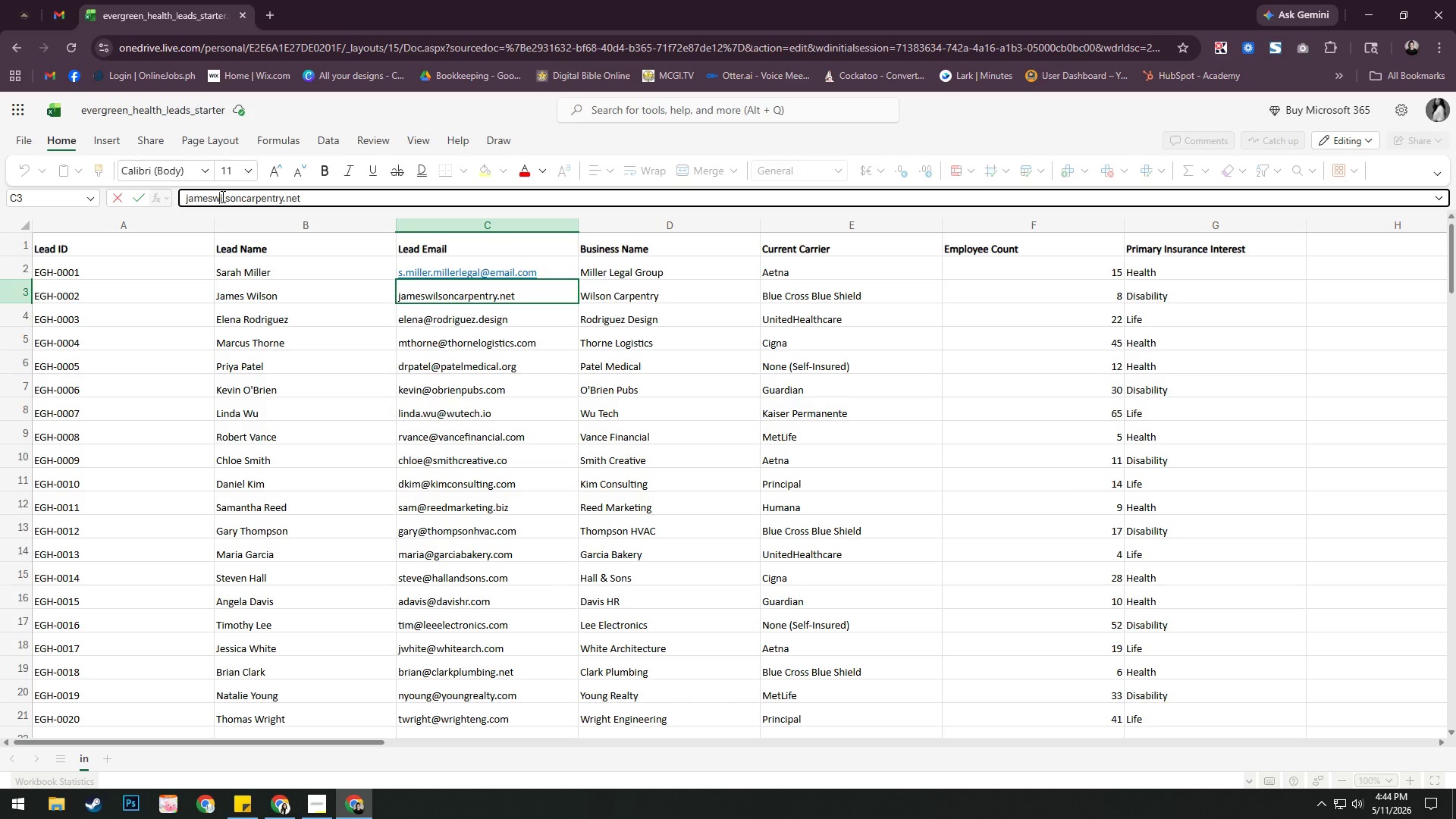 
key(ArrowRight)
 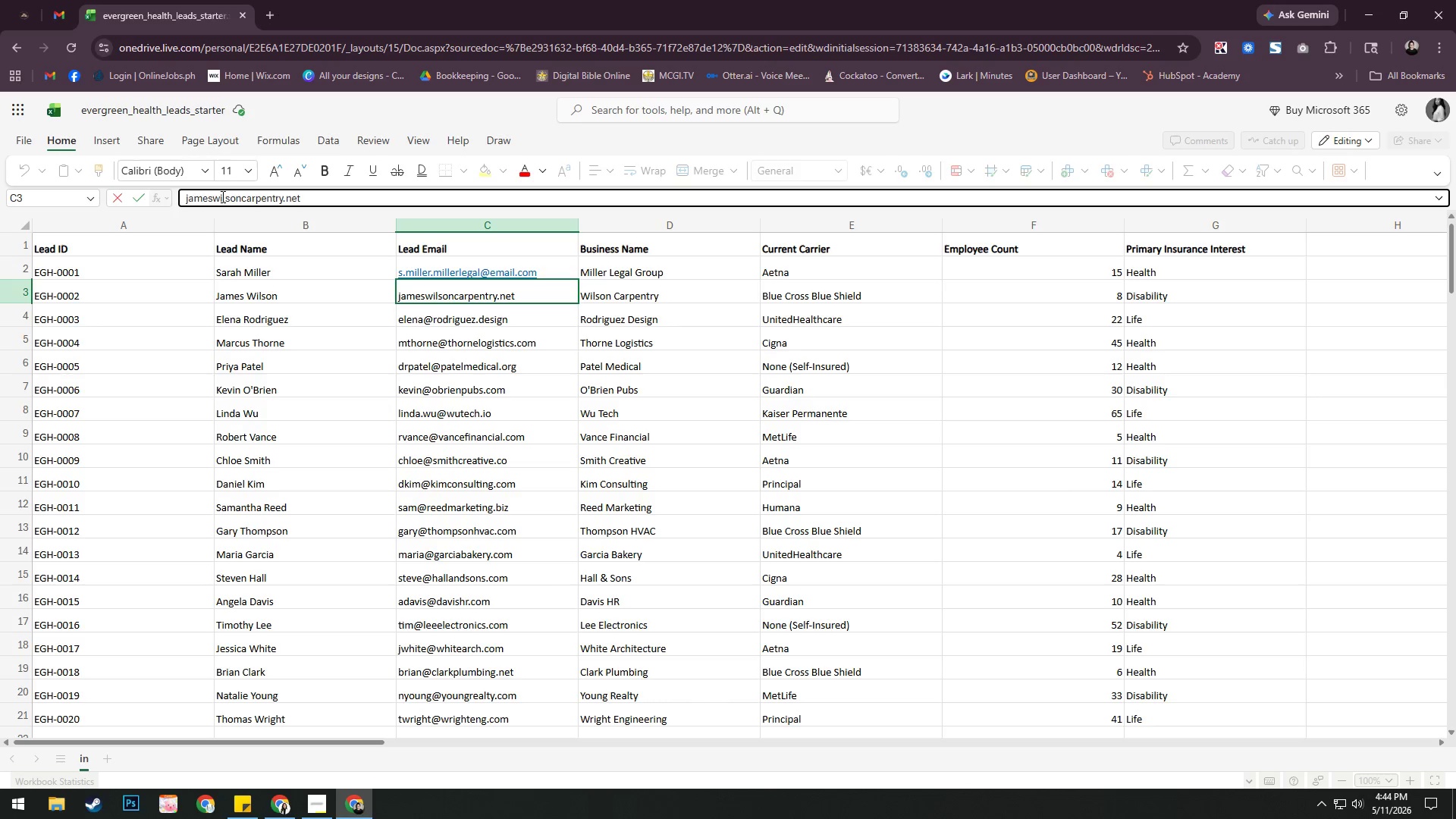 
key(ArrowRight)
 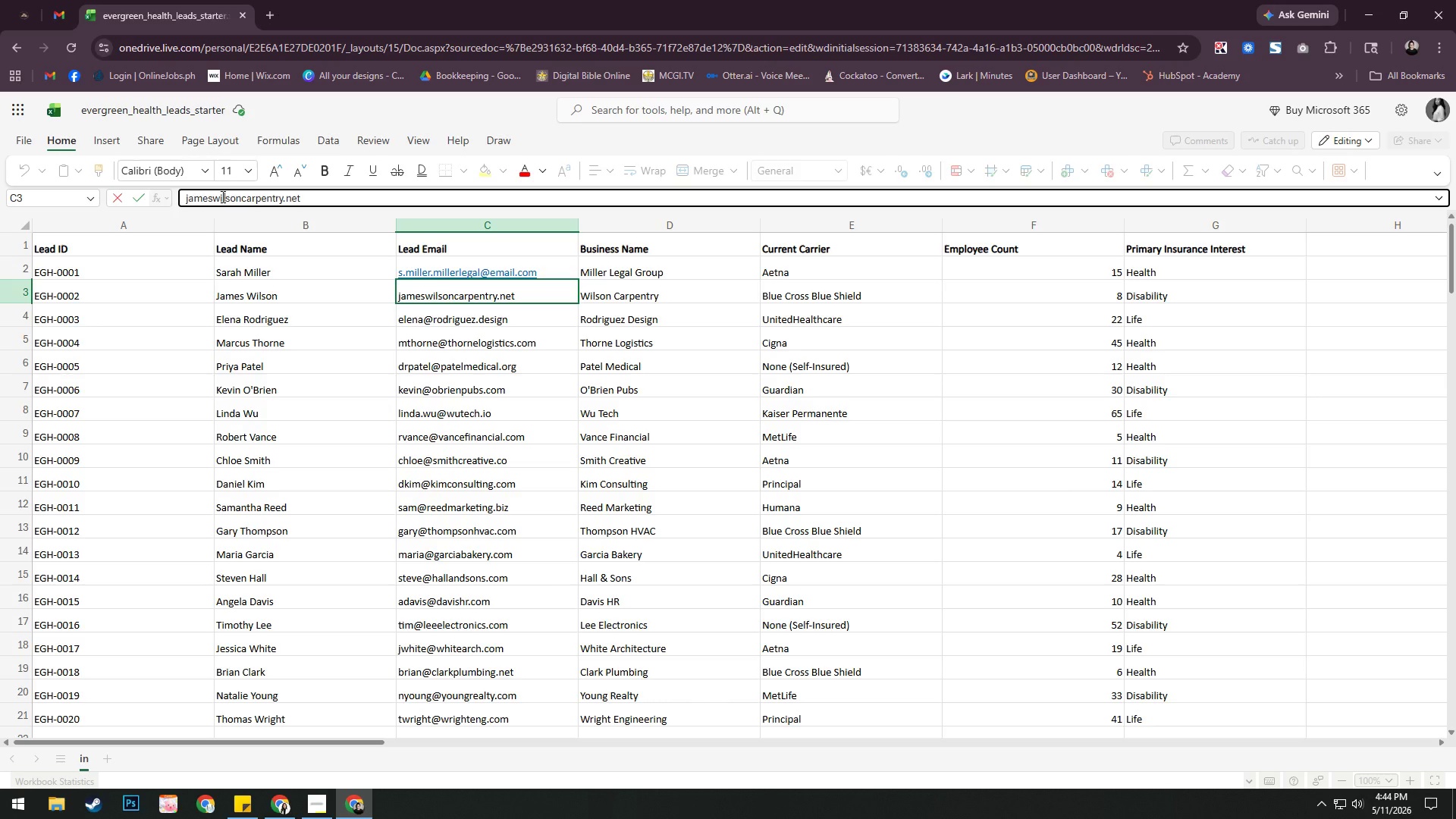 
key(ArrowLeft)
 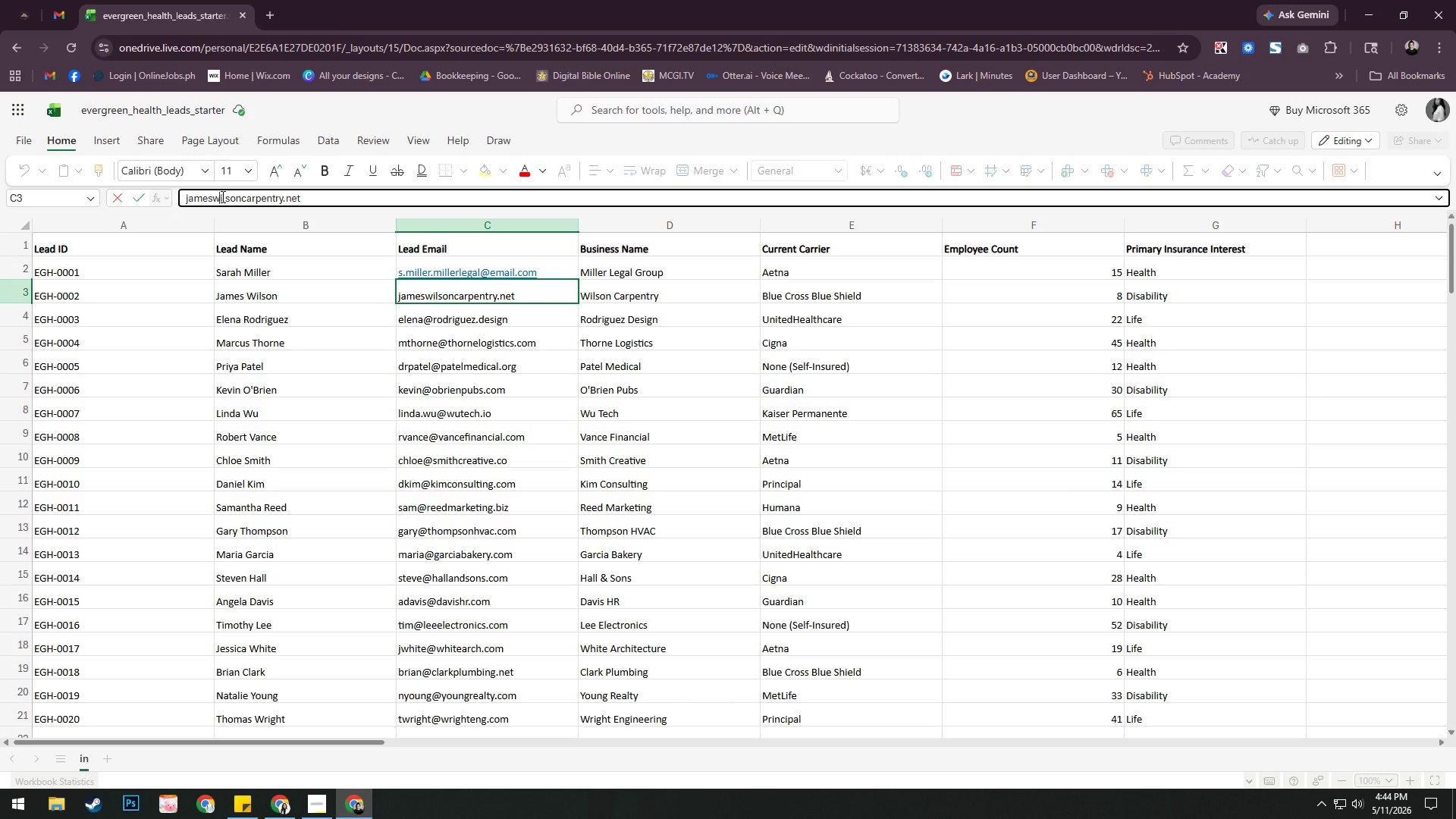 
key(ArrowLeft)
 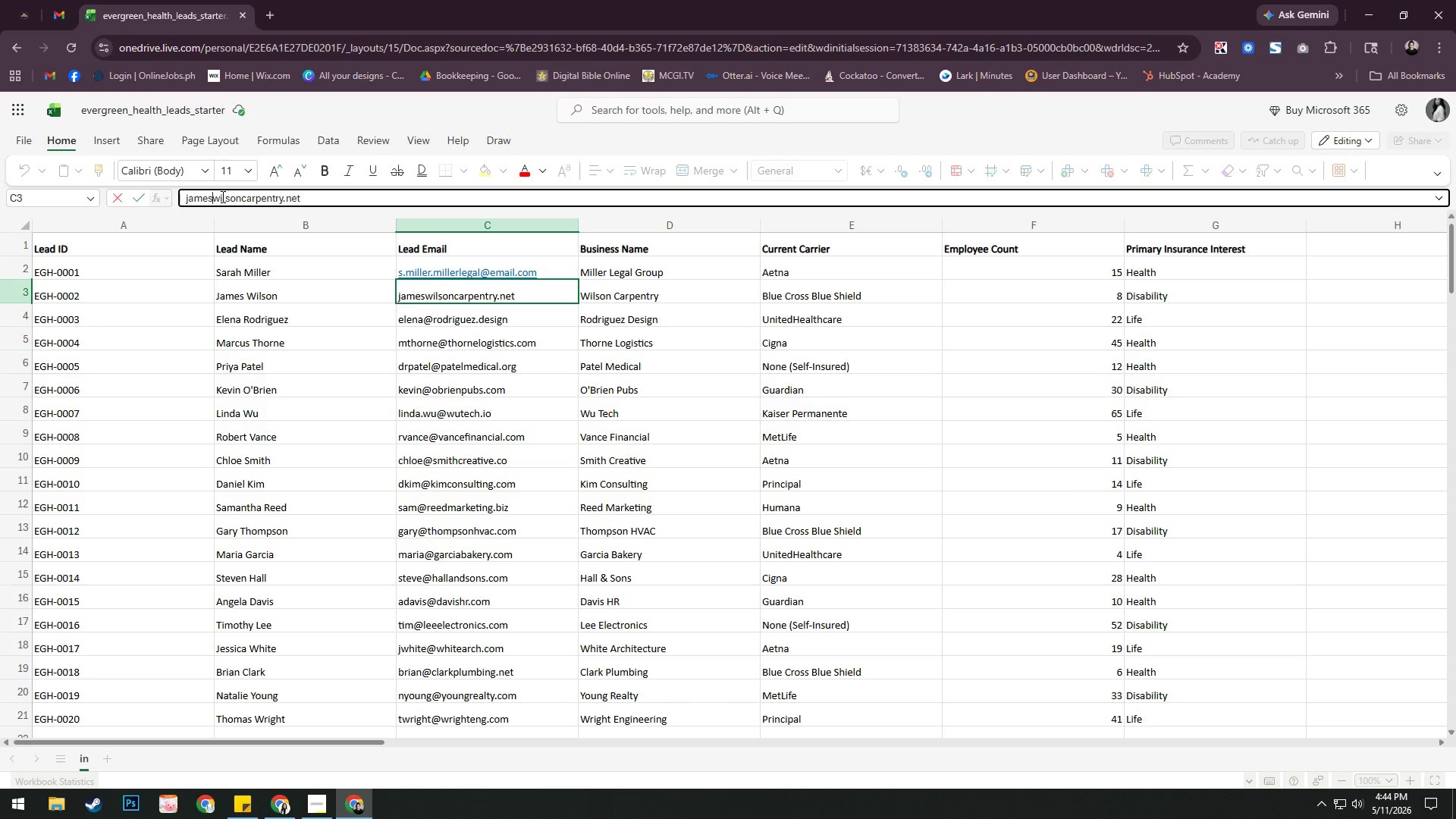 
key(ArrowLeft)
 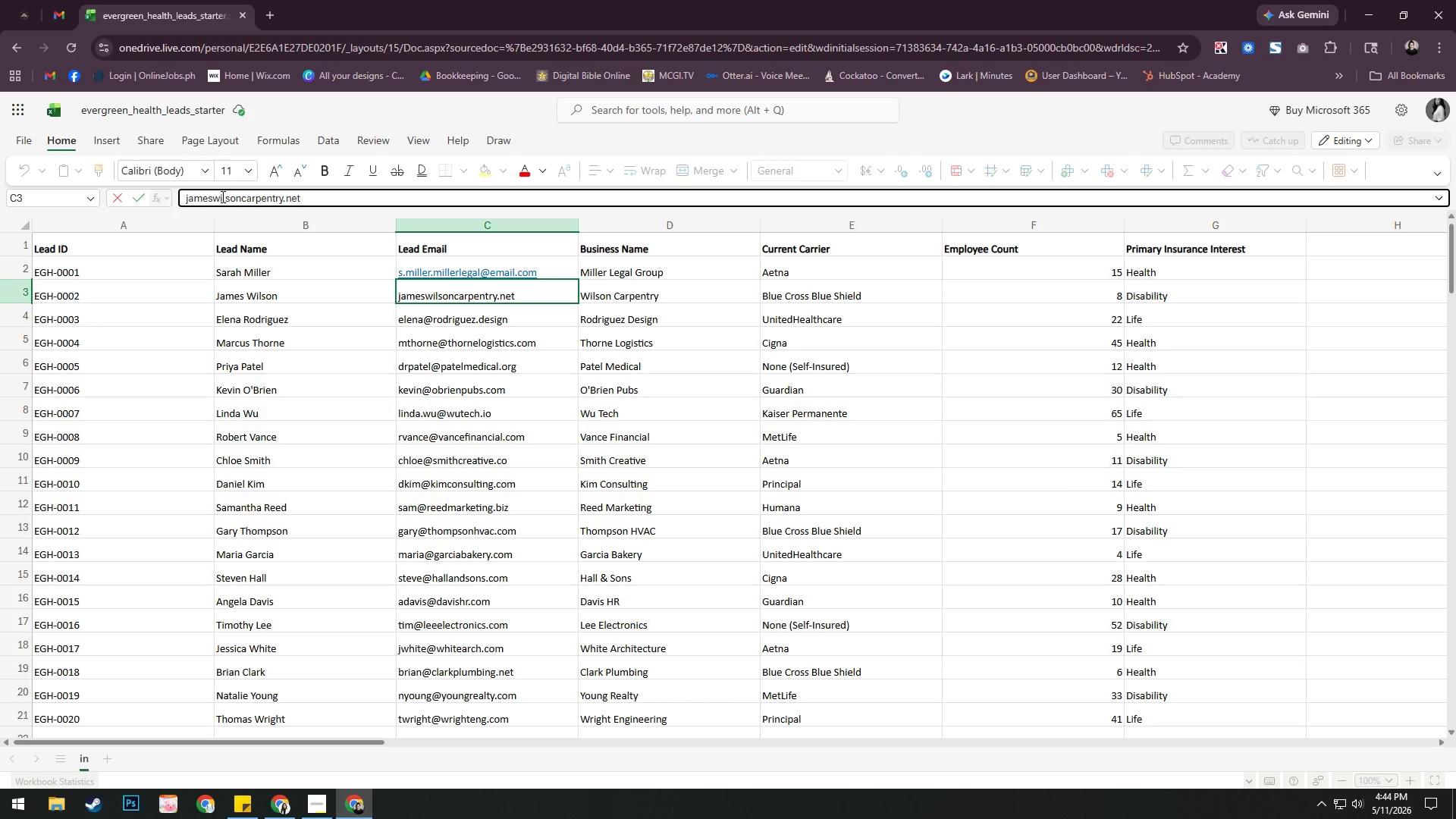 
key(Period)
 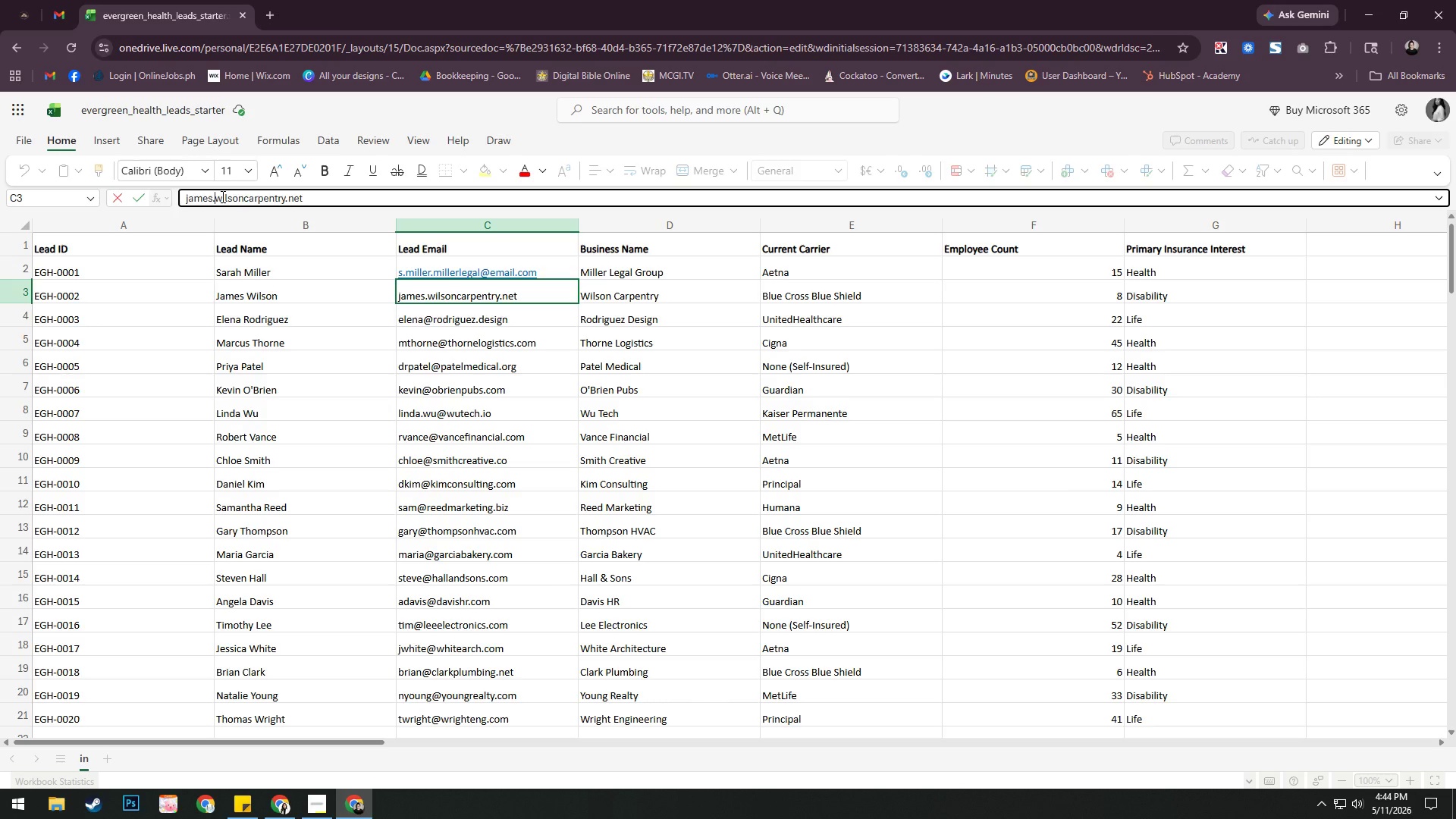 
key(ArrowRight)
 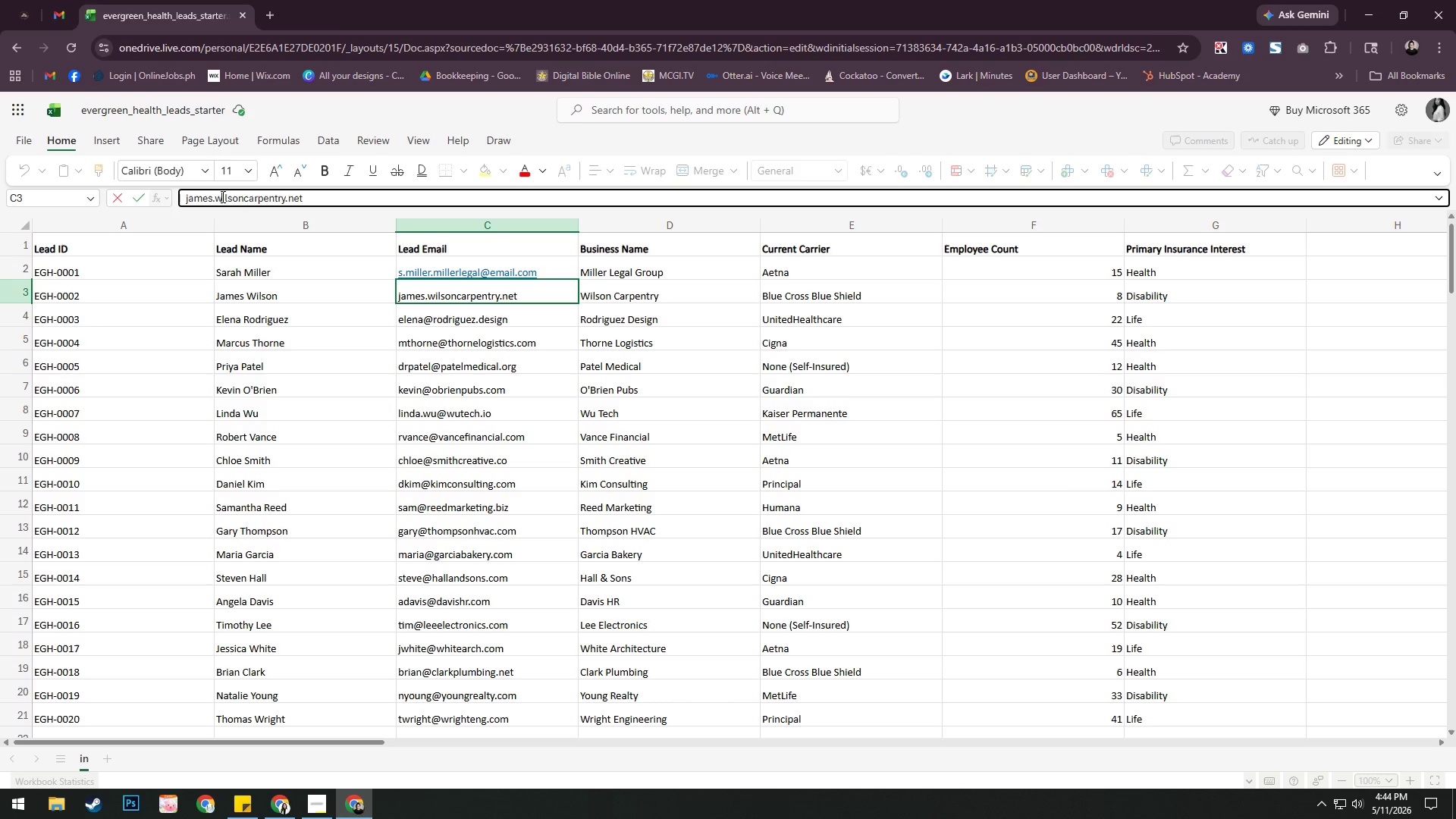 
key(ArrowRight)
 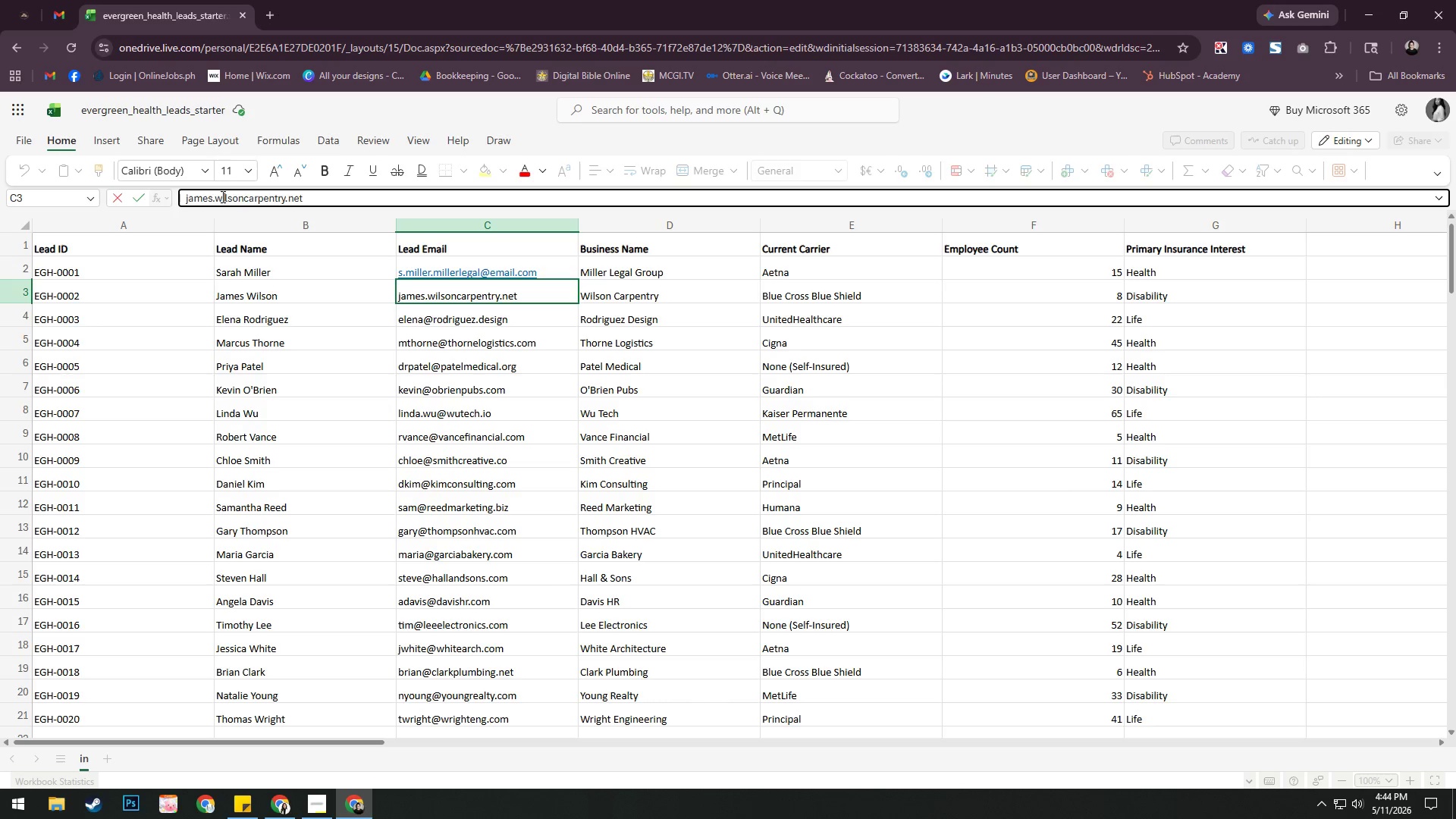 
key(ArrowRight)
 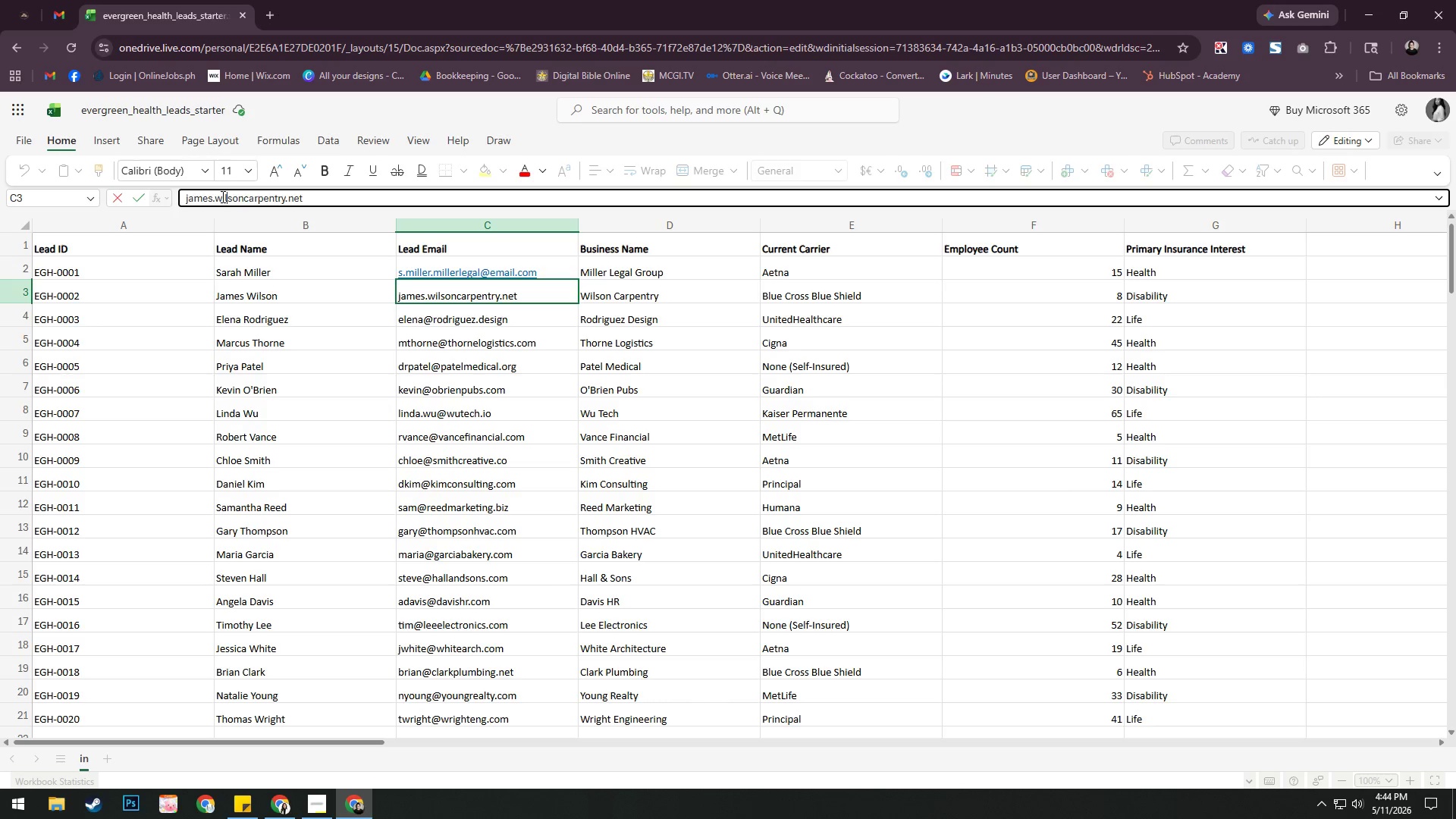 
key(ArrowRight)
 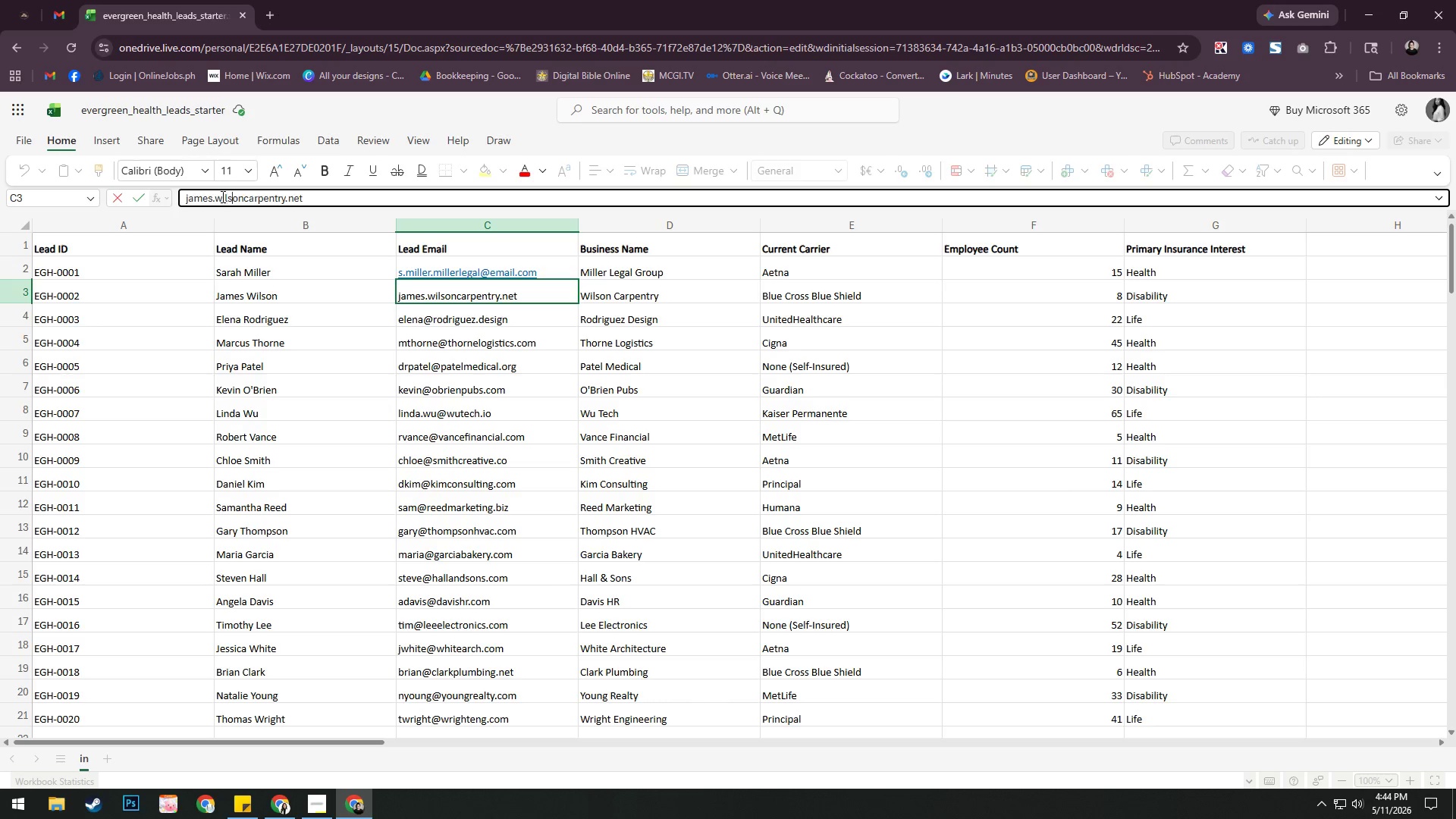 
key(ArrowRight)
 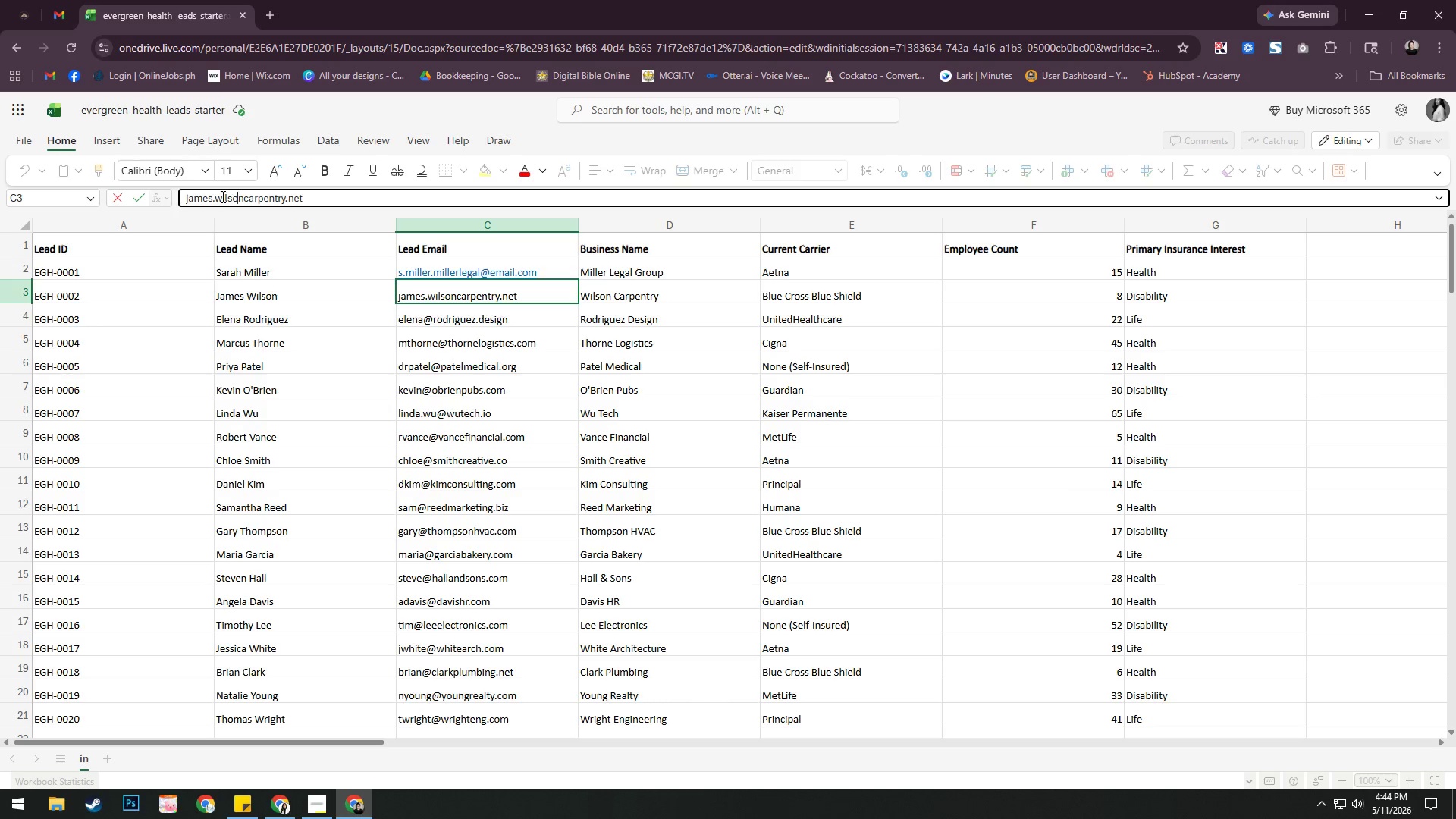 
key(ArrowRight)
 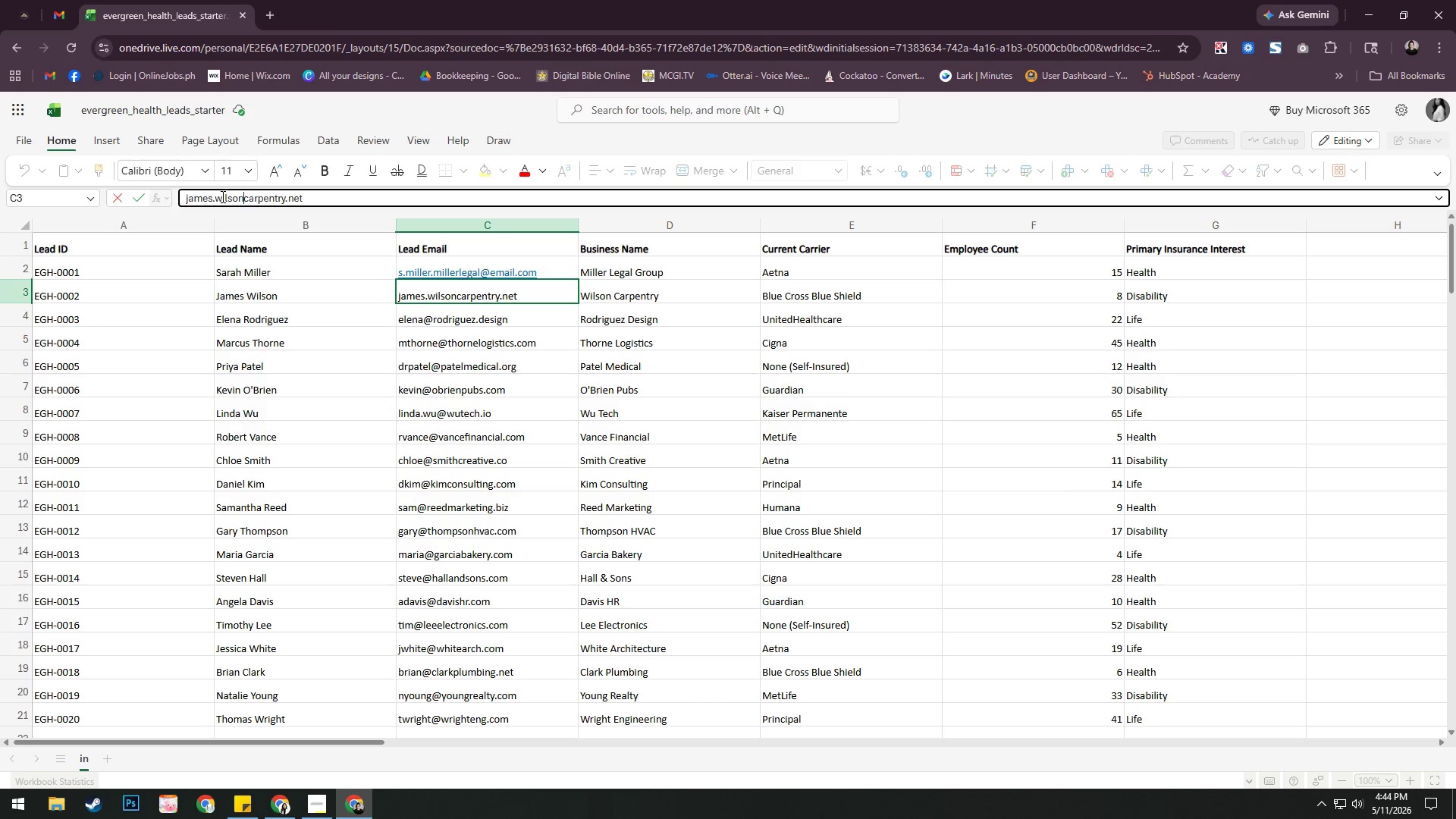 
key(ArrowRight)
 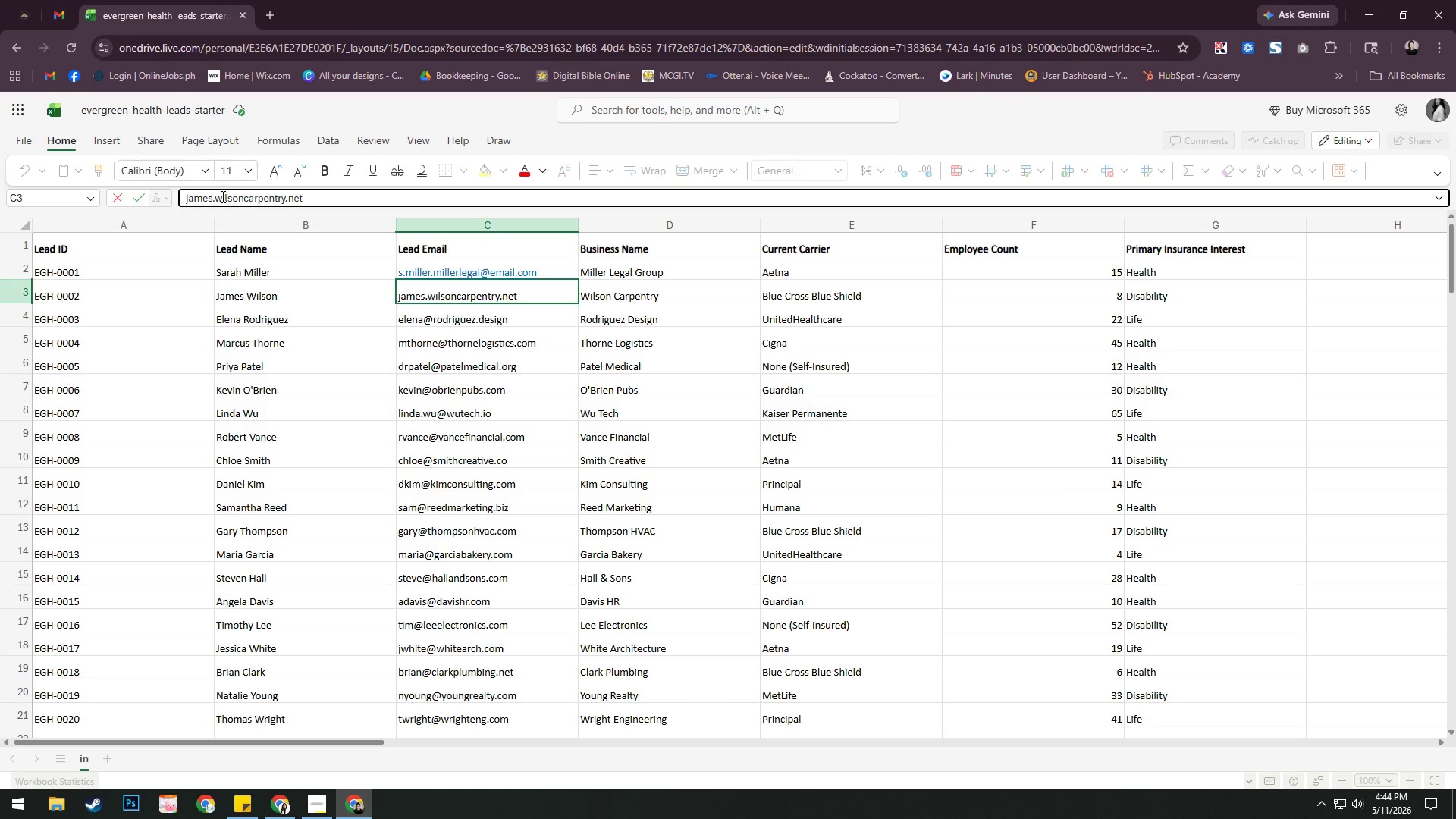 
key(ArrowLeft)
 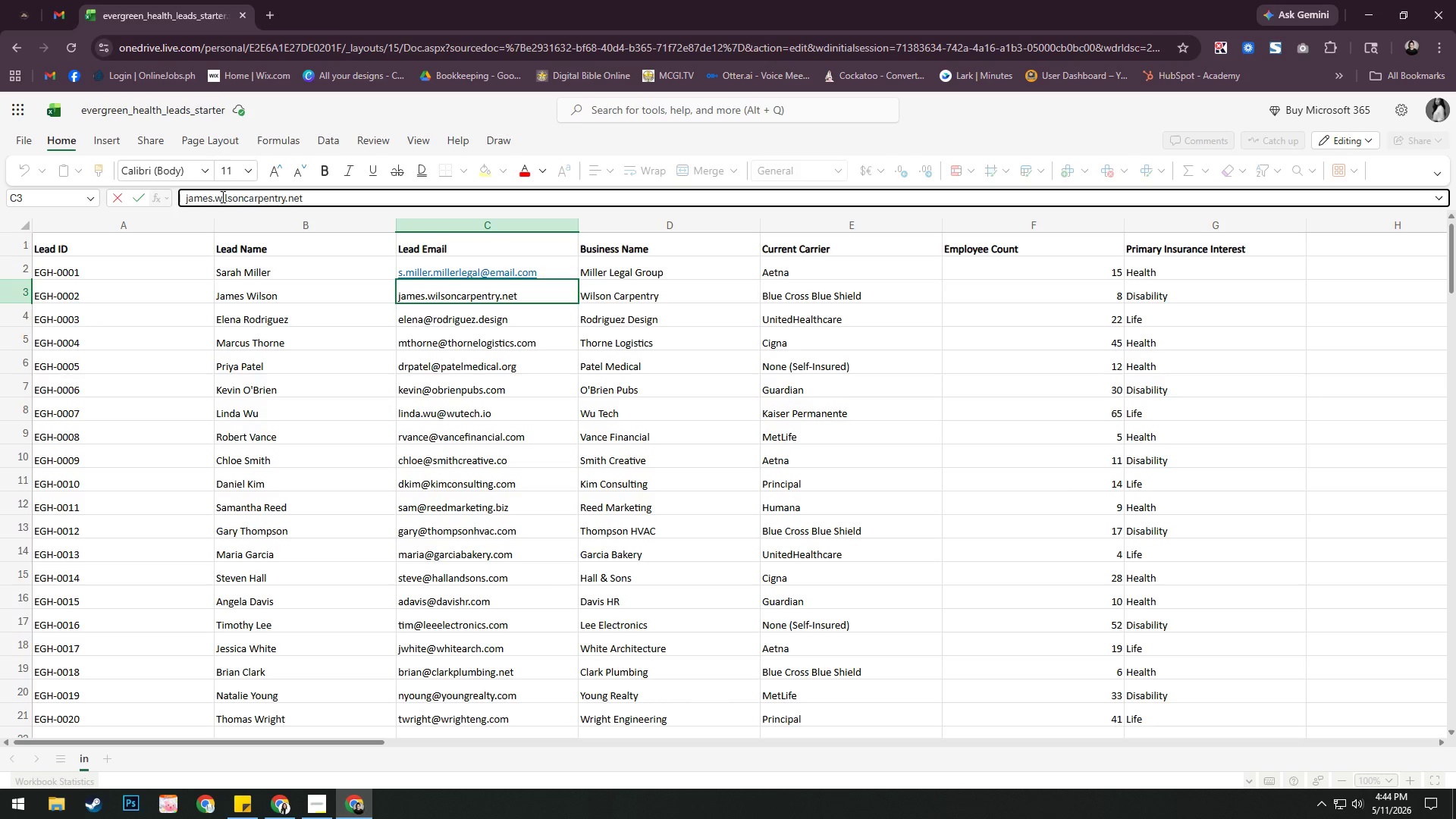 
hold_key(key=ShiftRight, duration=1.16)
 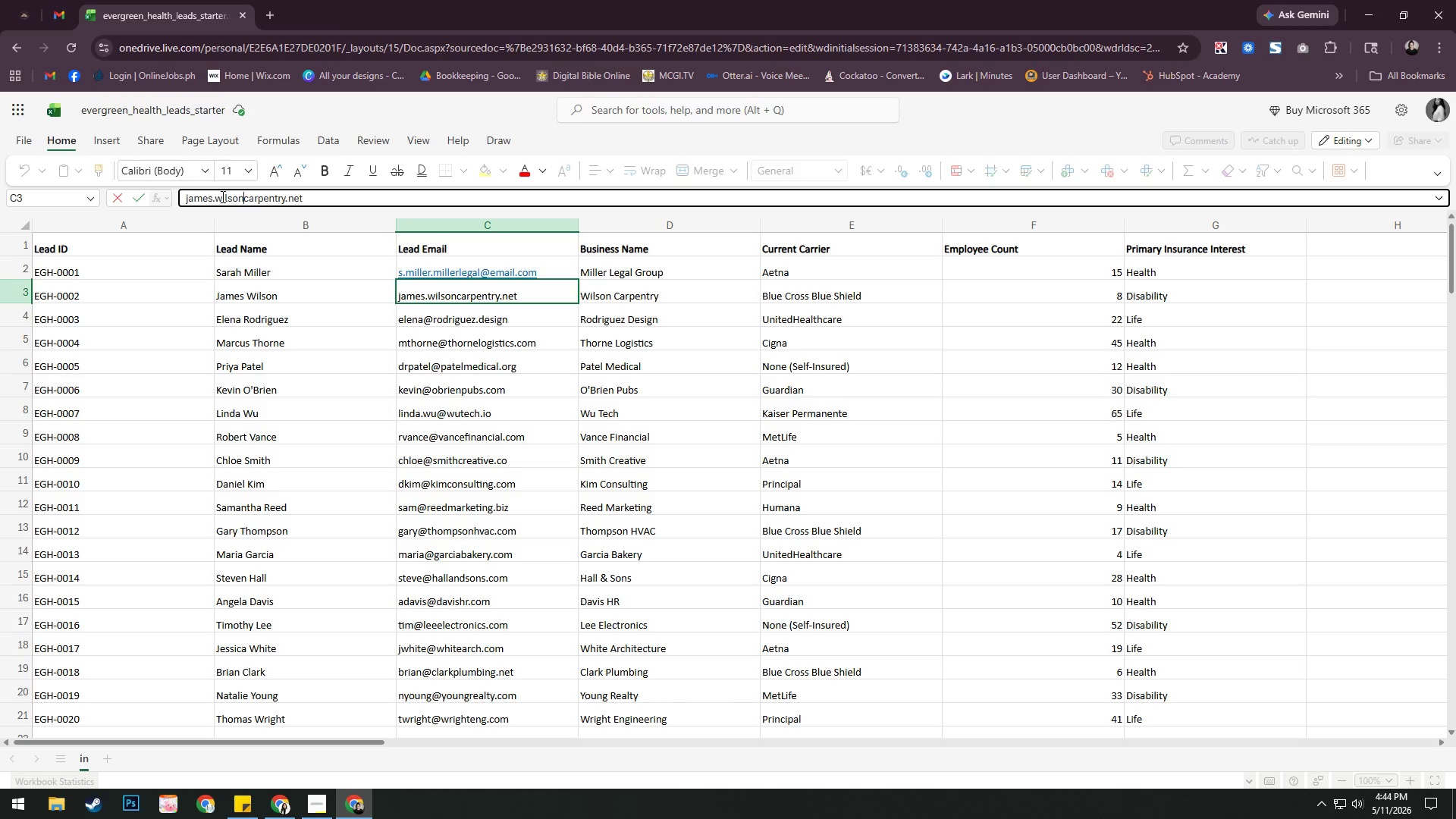 
key(ArrowRight)
 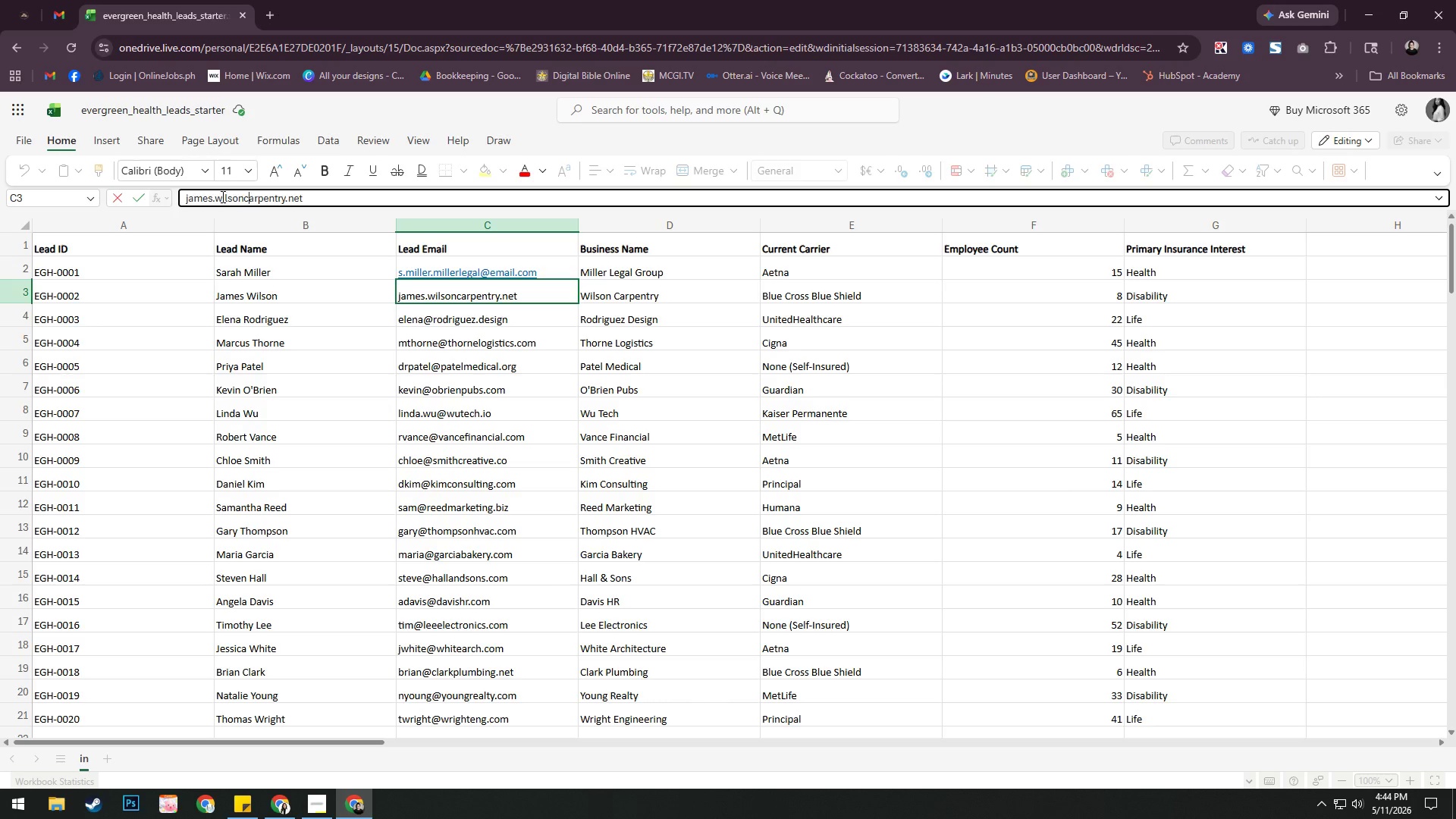 
key(ArrowLeft)
 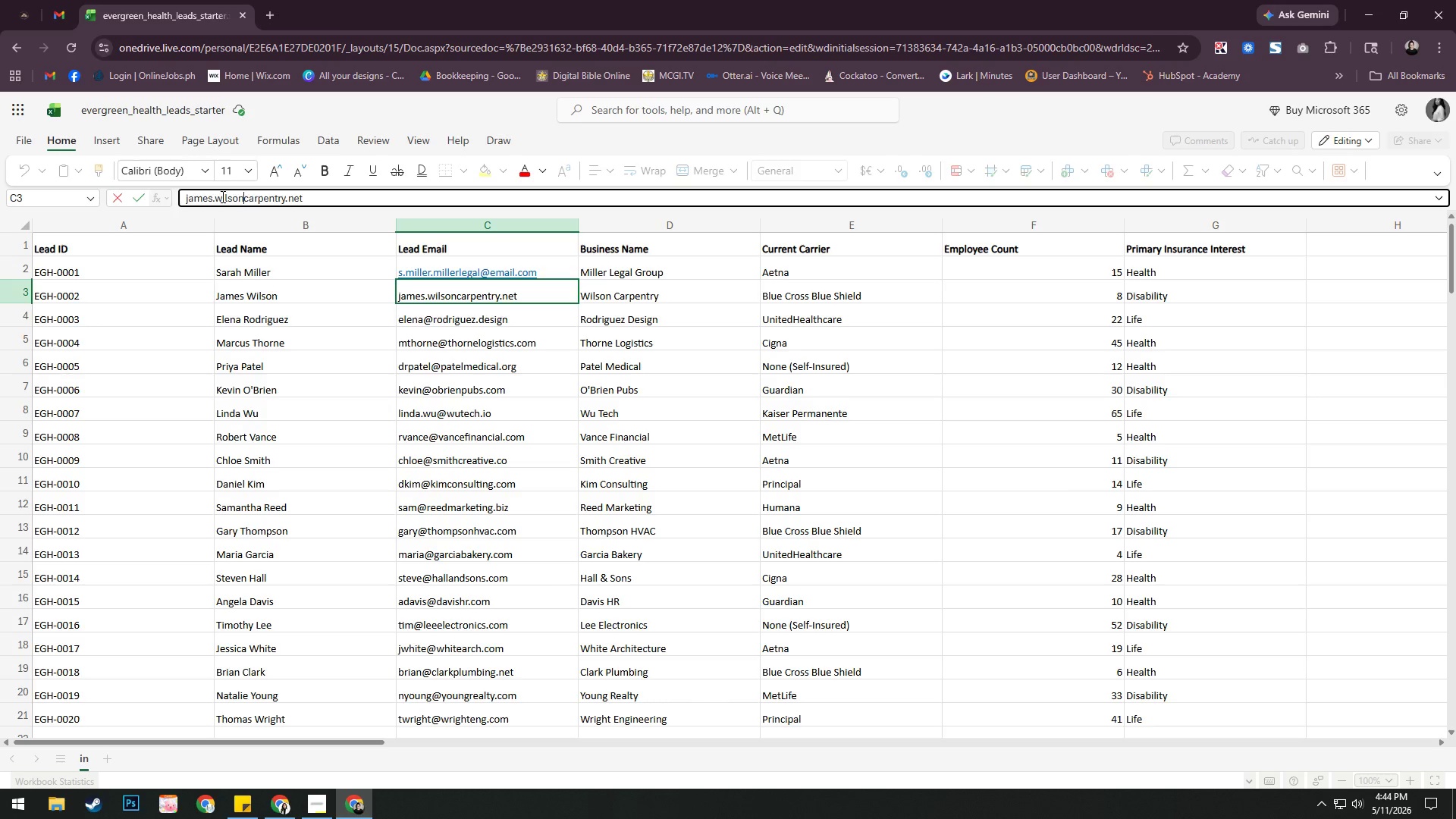 
key(ArrowRight)
 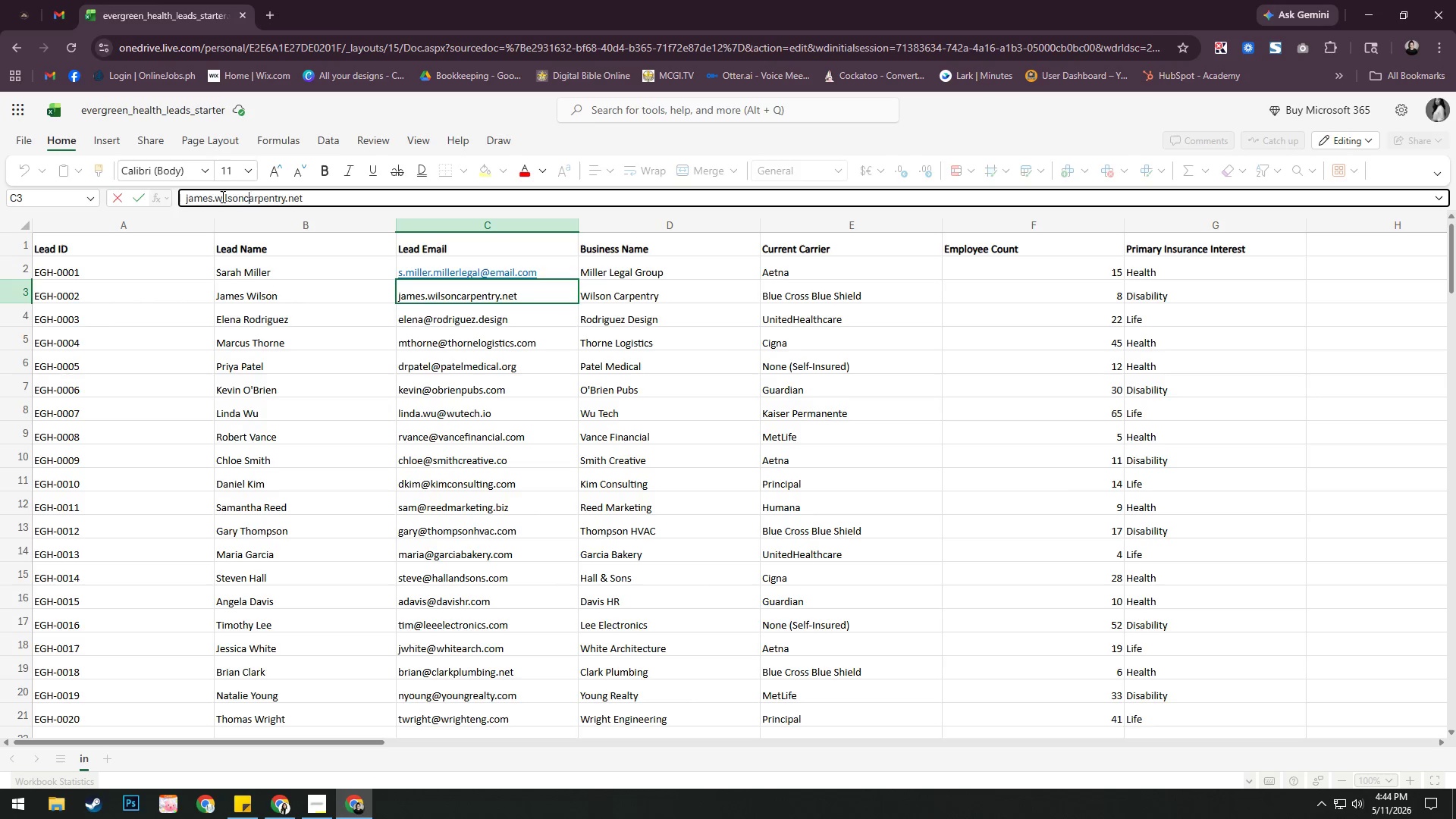 
key(ArrowRight)
 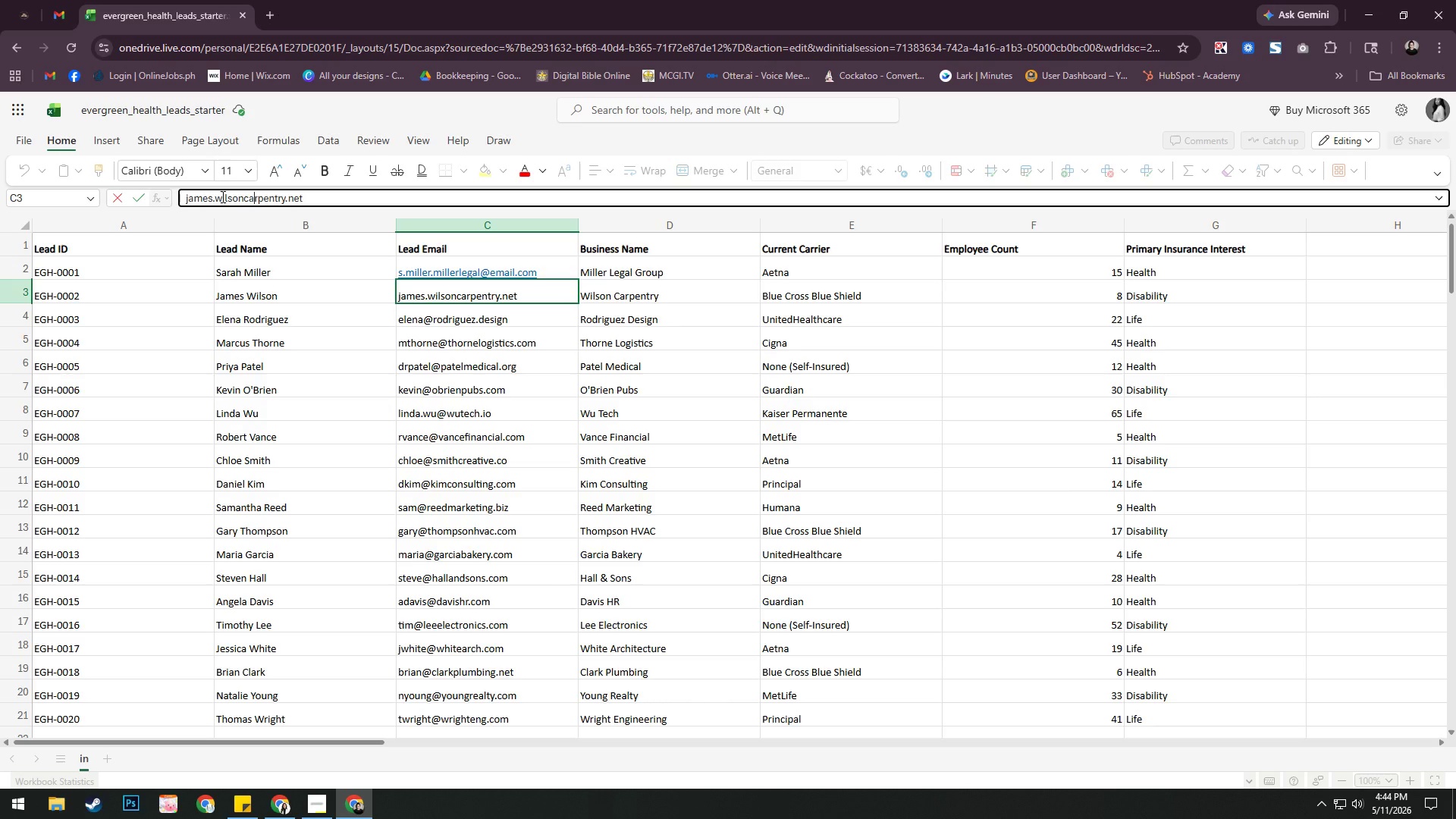 
key(ArrowRight)
 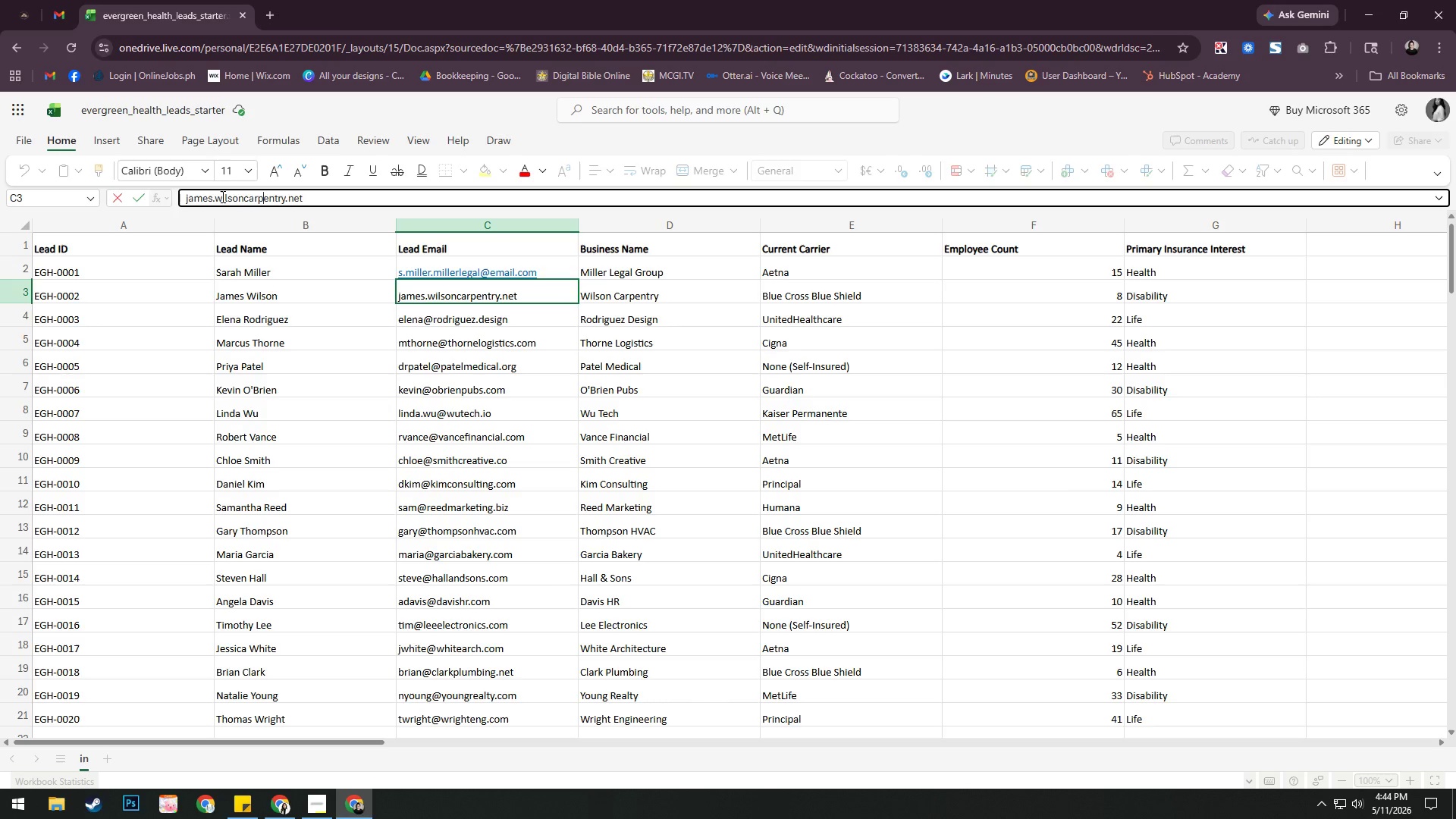 
key(ArrowRight)
 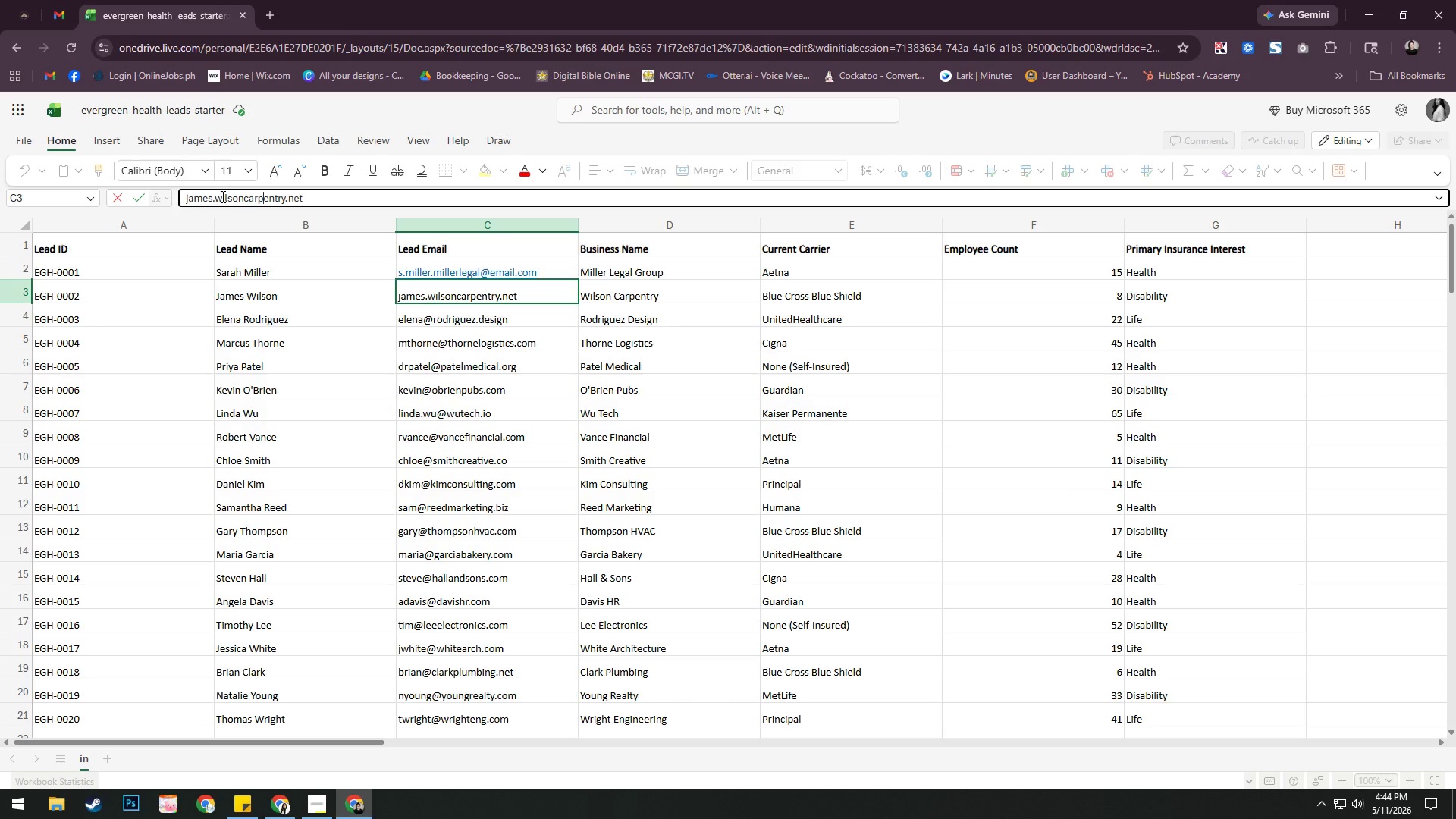 
key(ArrowRight)
 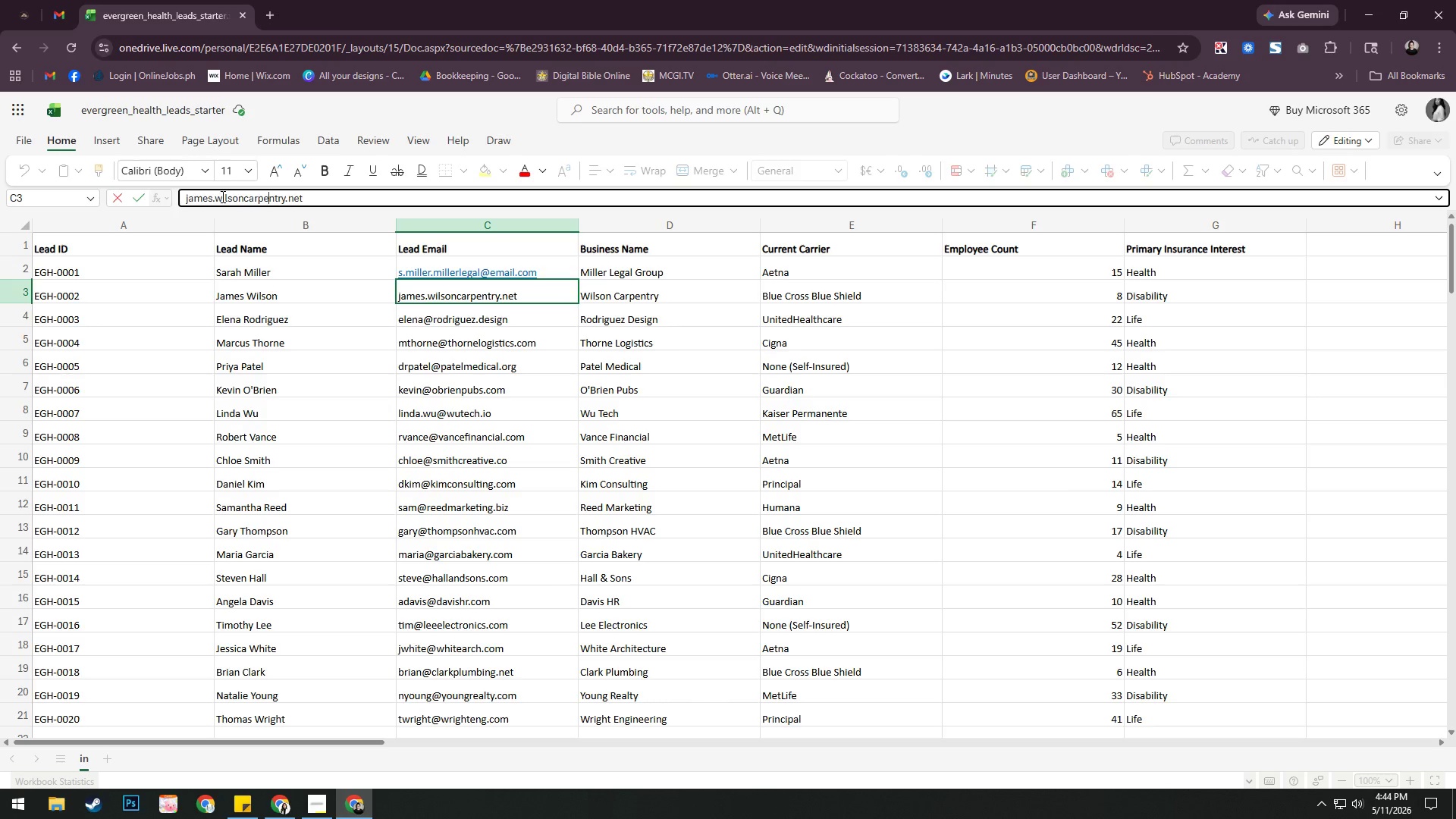 
key(ArrowRight)
 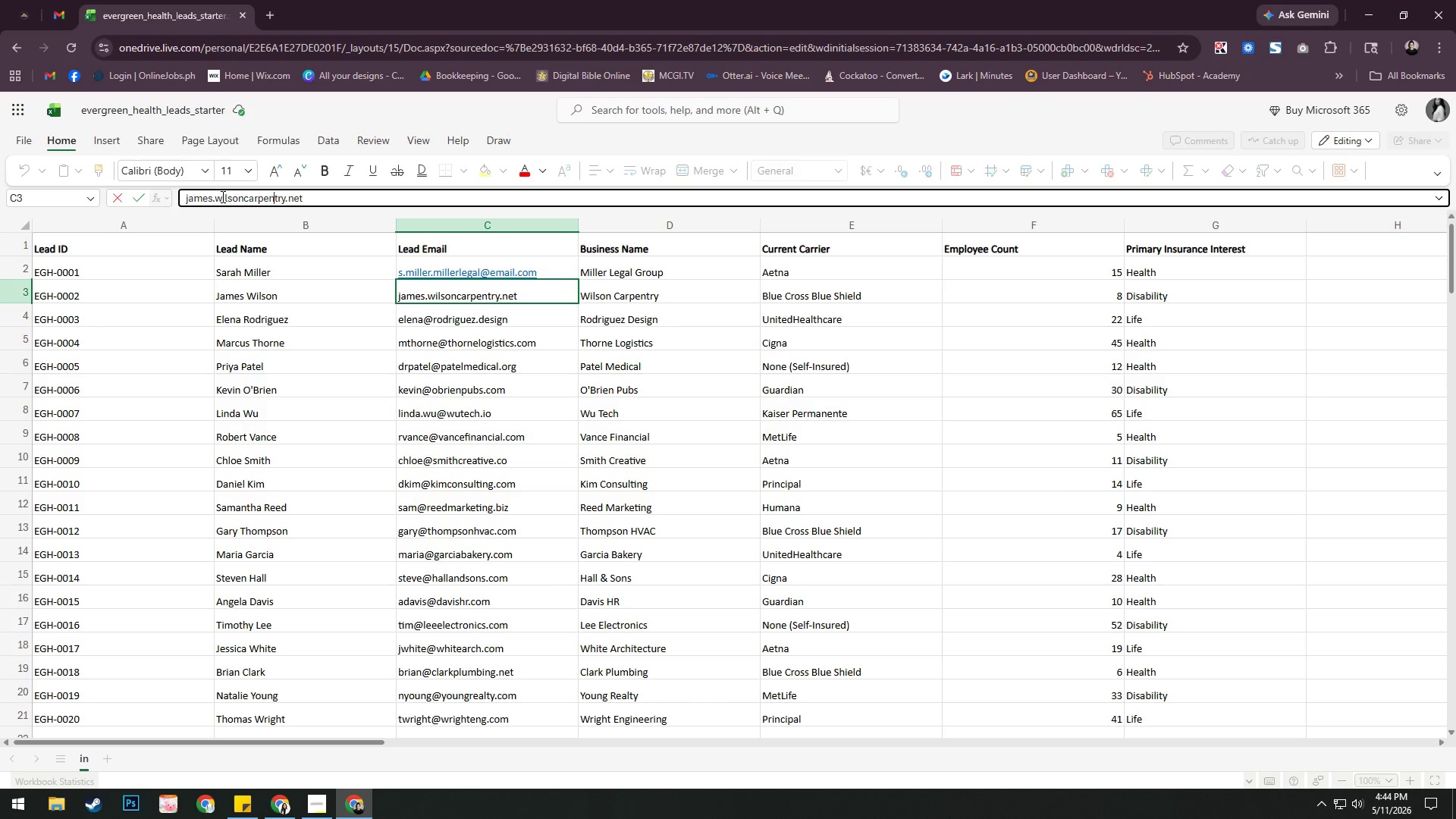 
key(ArrowRight)
 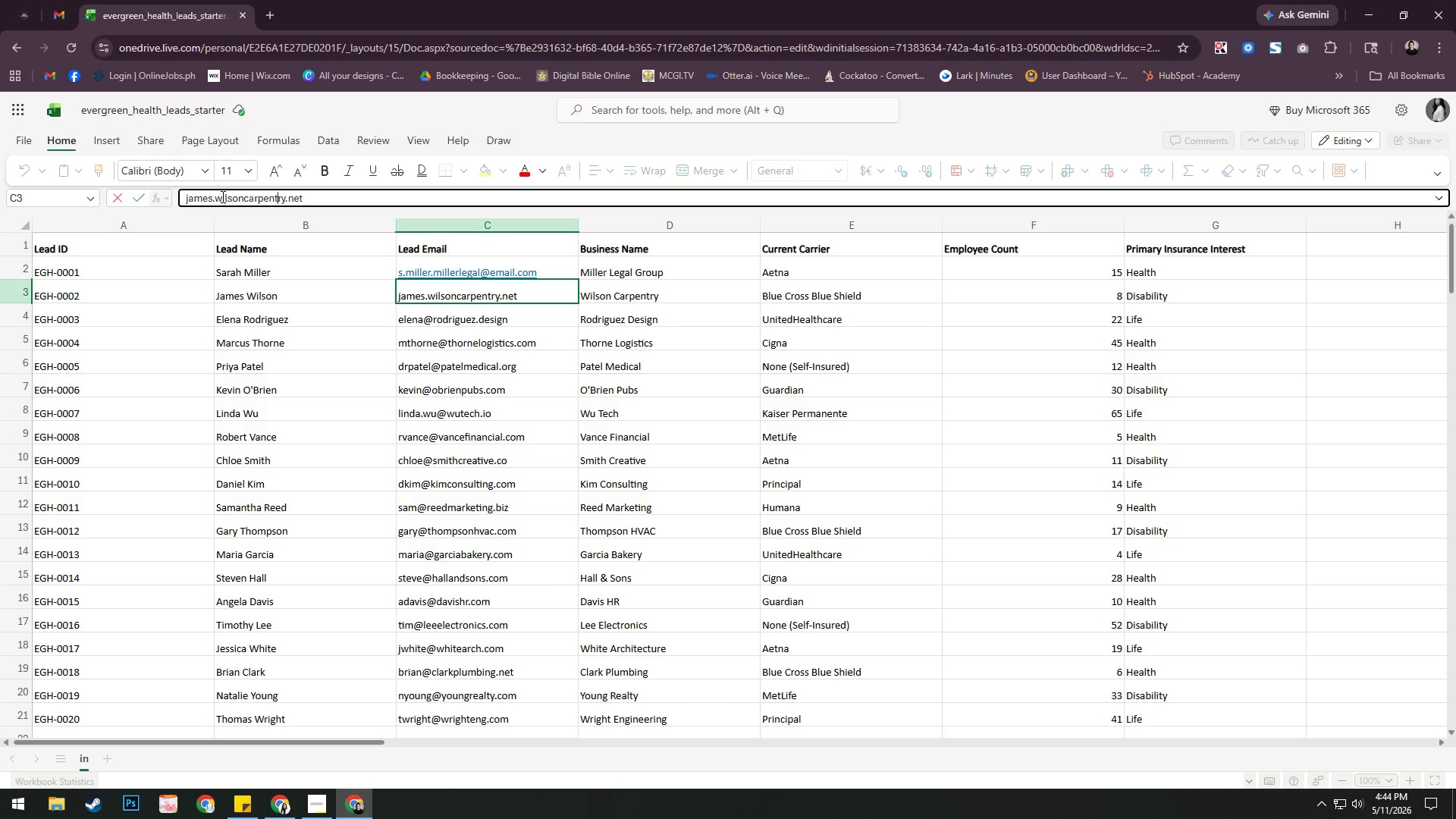 
key(ArrowRight)
 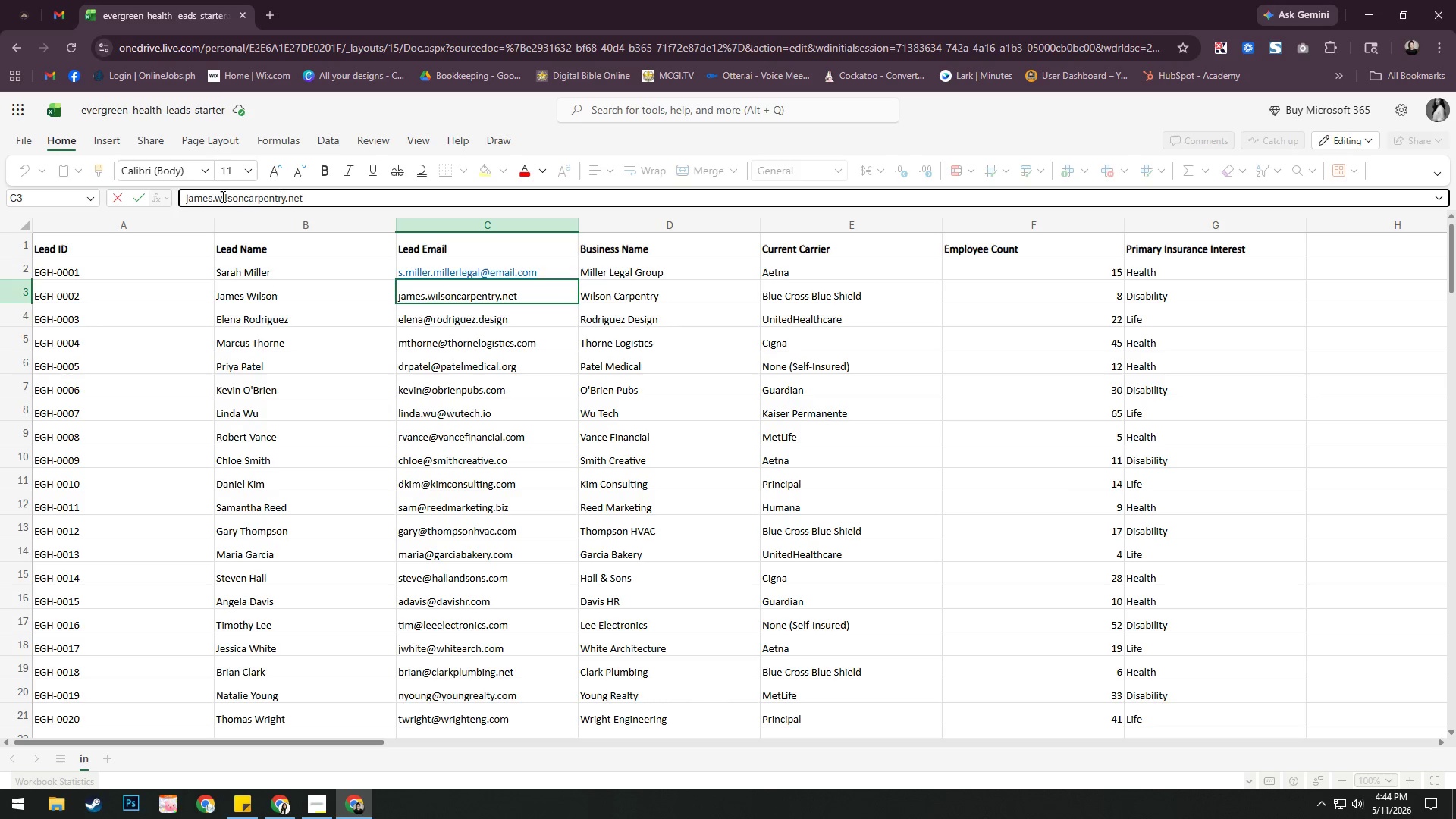 
key(ArrowRight)
 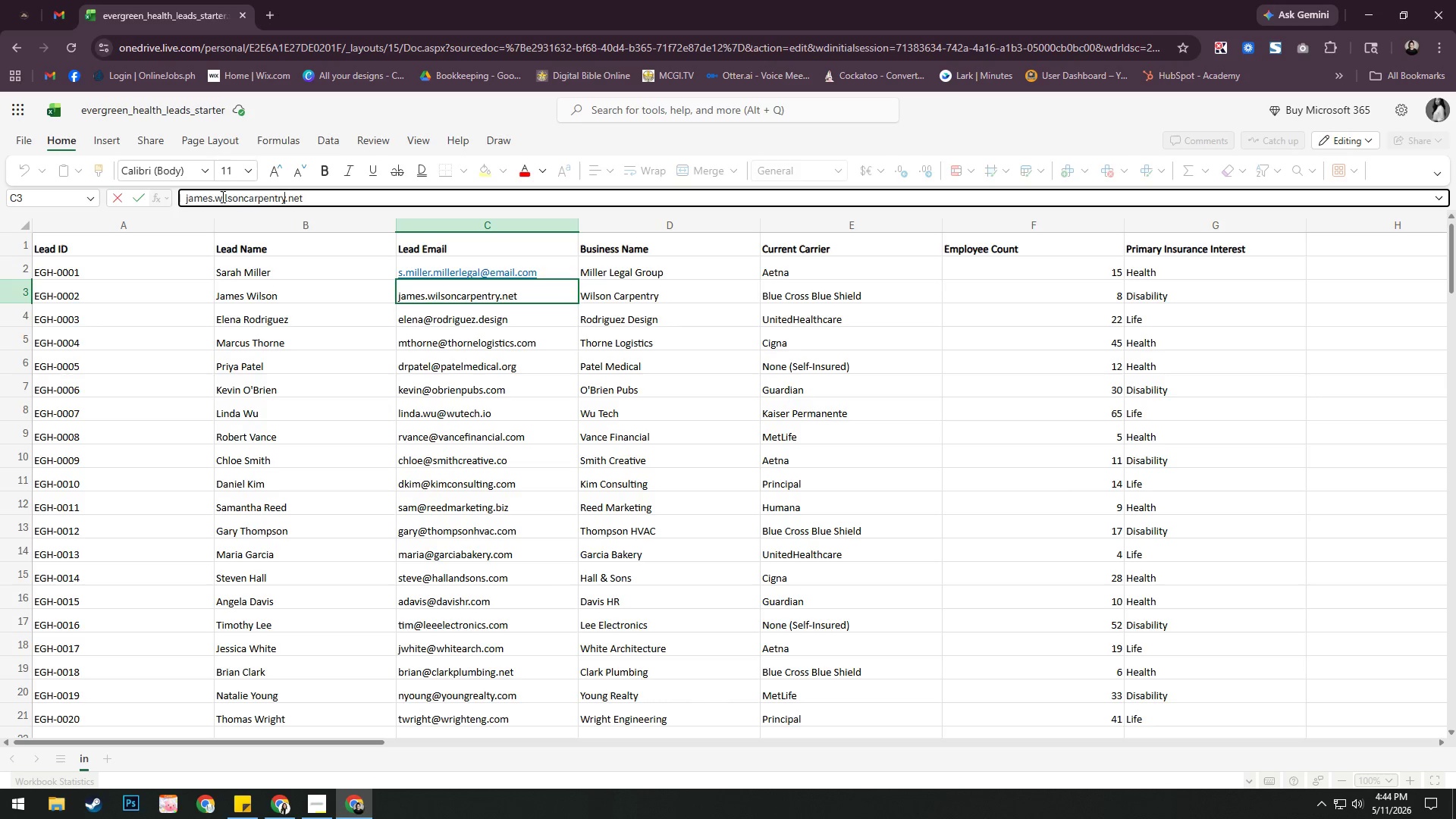 
key(ArrowRight)
 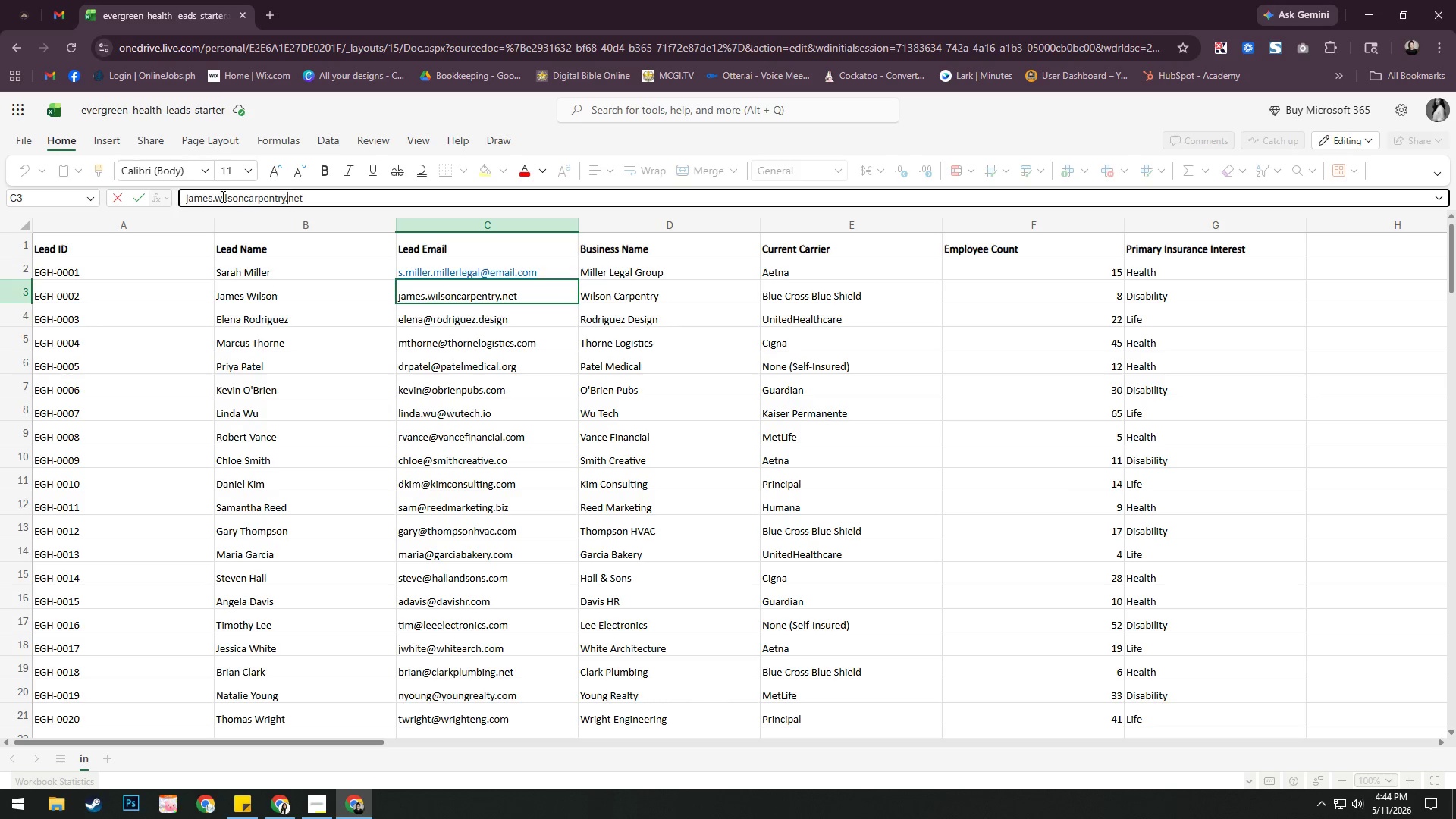 
key(ArrowRight)
 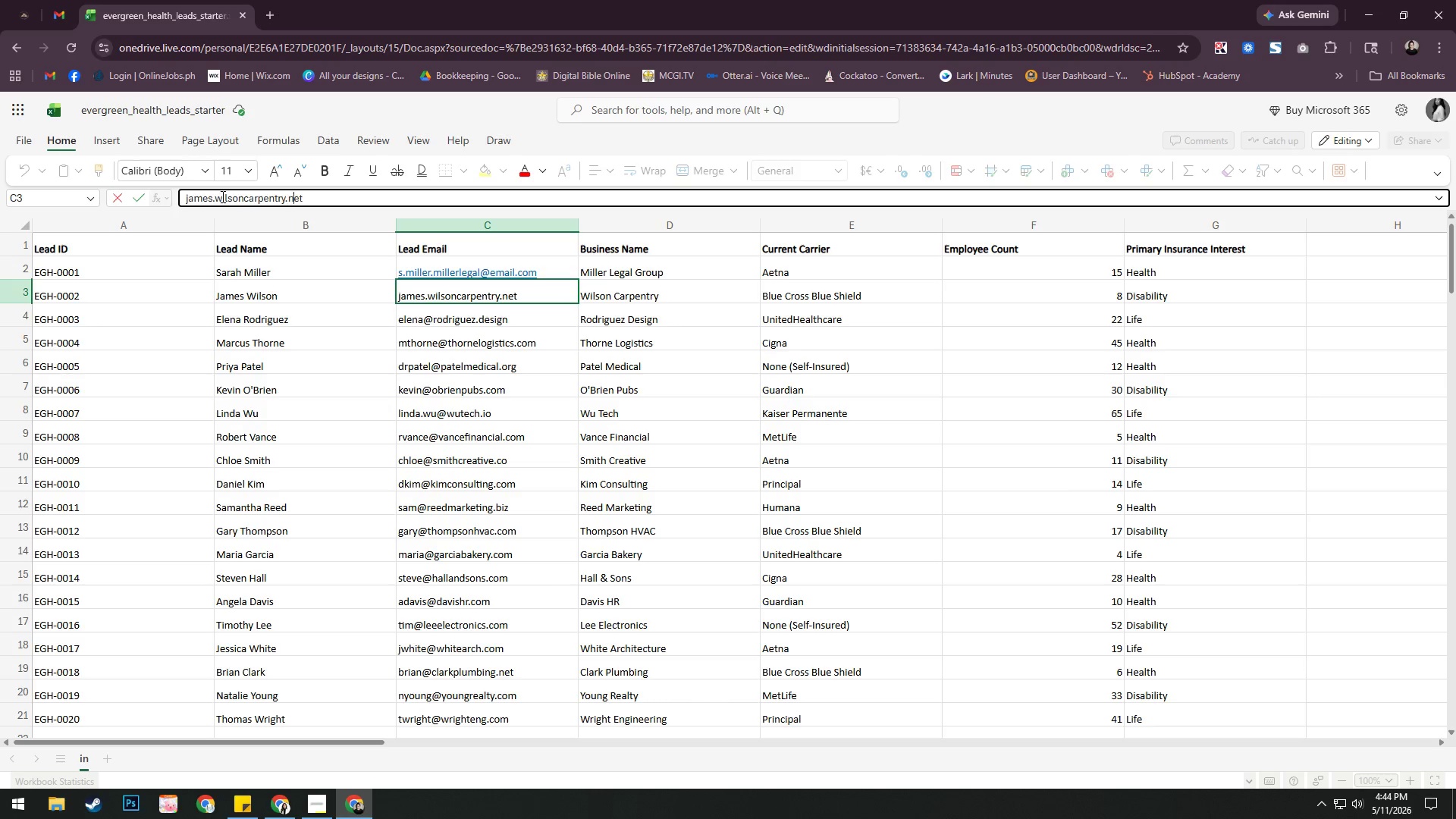 
key(ArrowRight)
 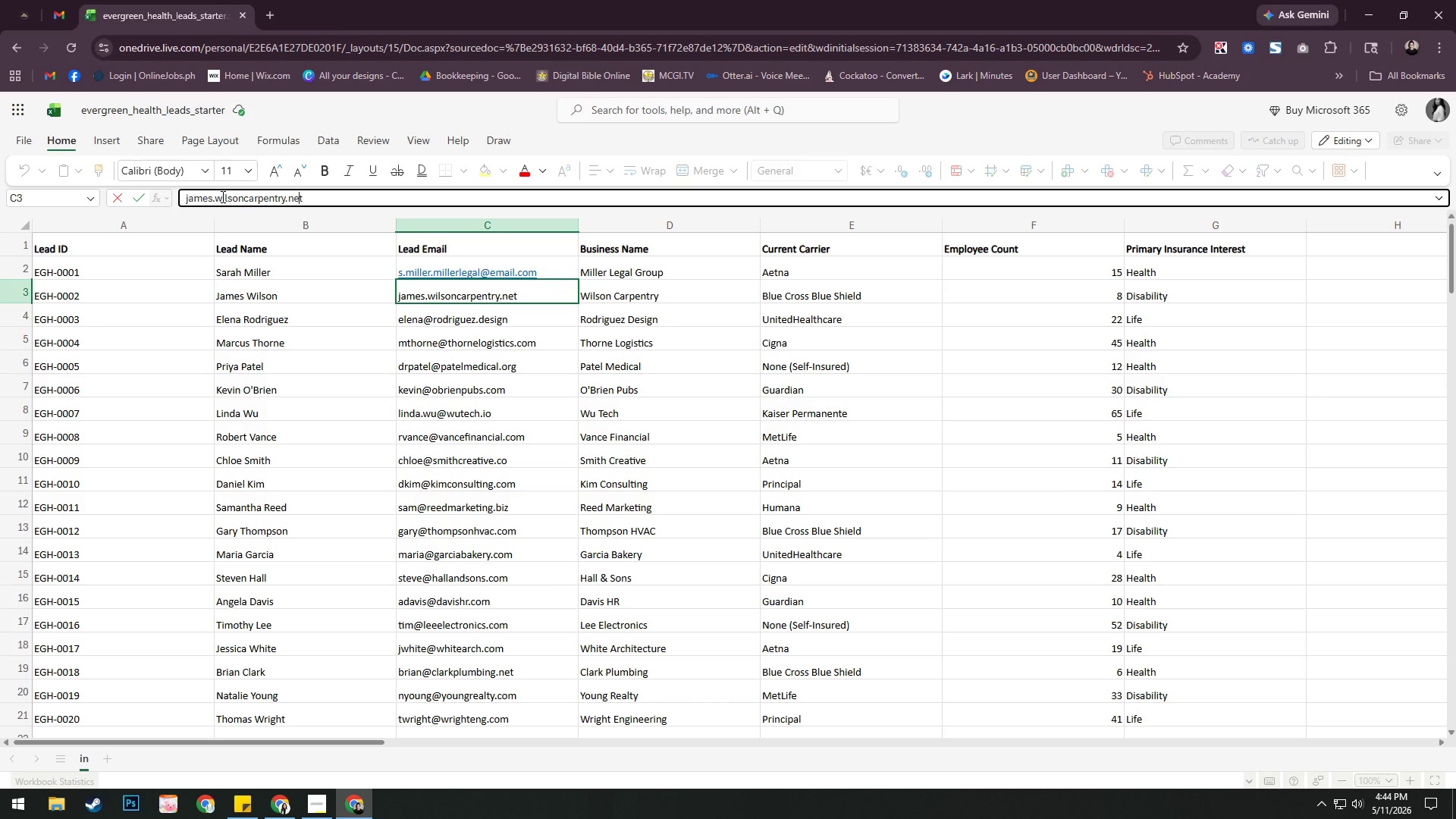 
key(ArrowRight)
 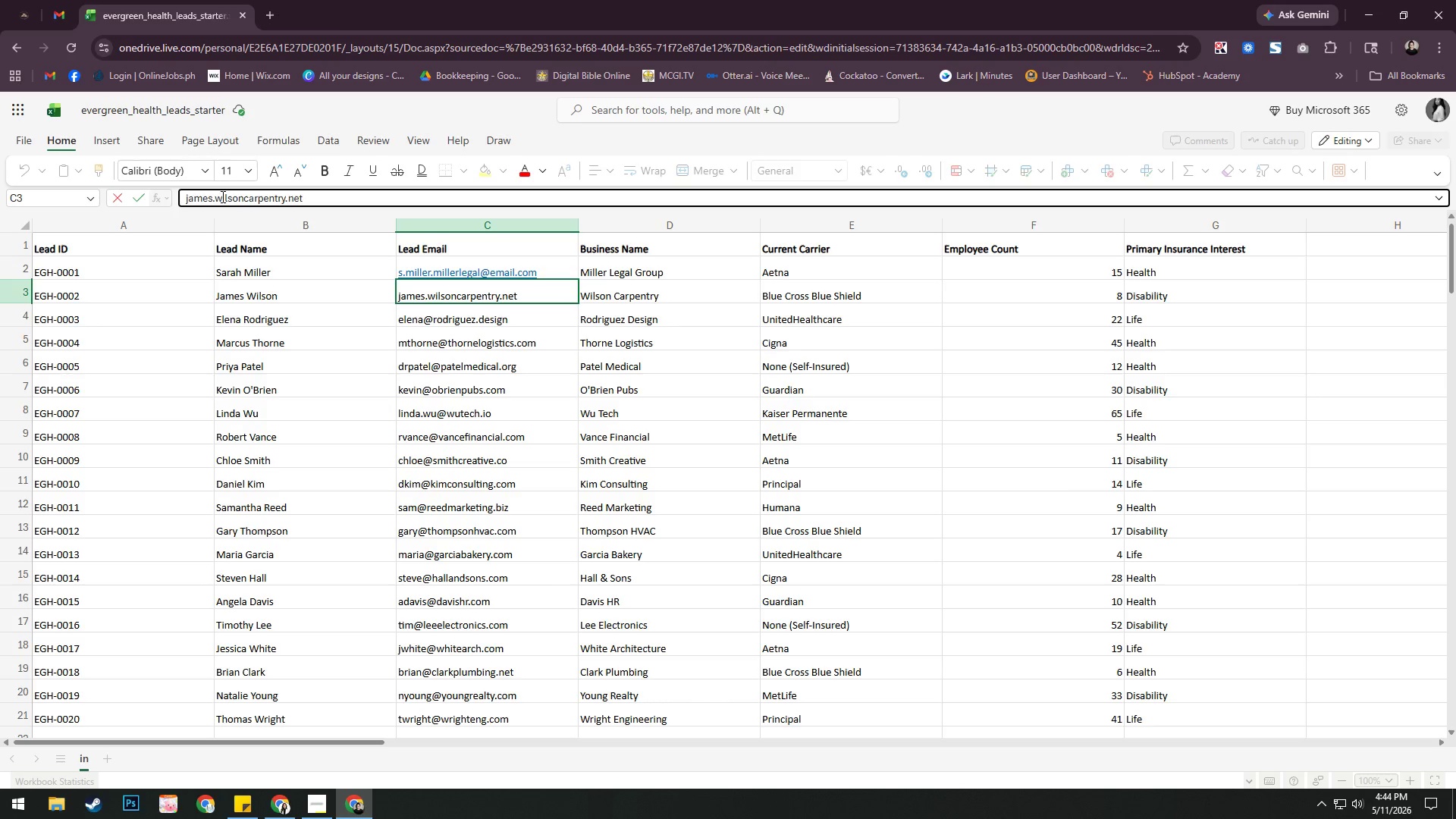 
key(Backspace)
key(Backspace)
key(Backspace)
key(Backspace)
type(@email.co,)
key(Backspace)
type(m)
 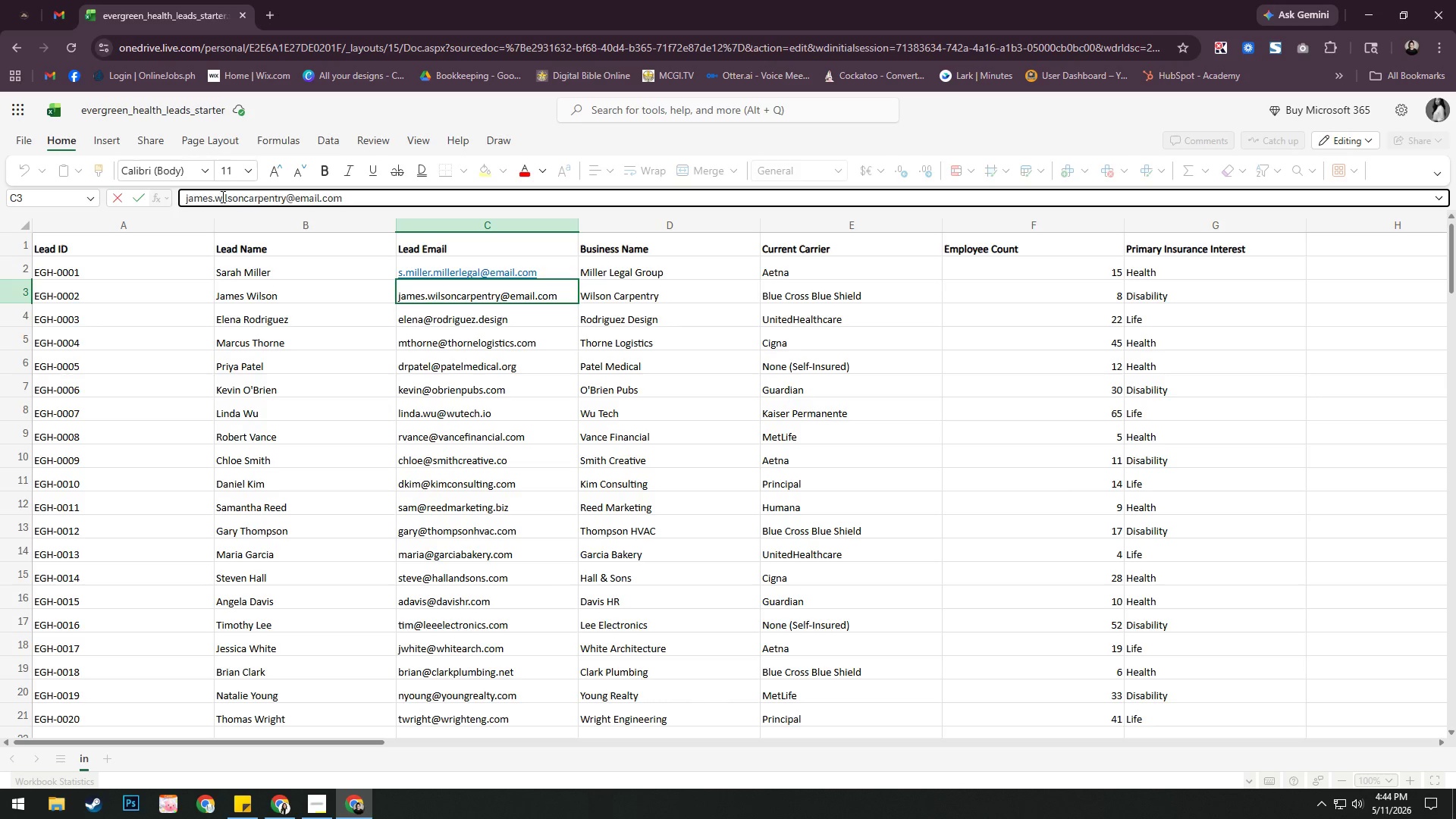 
wait(10.83)
 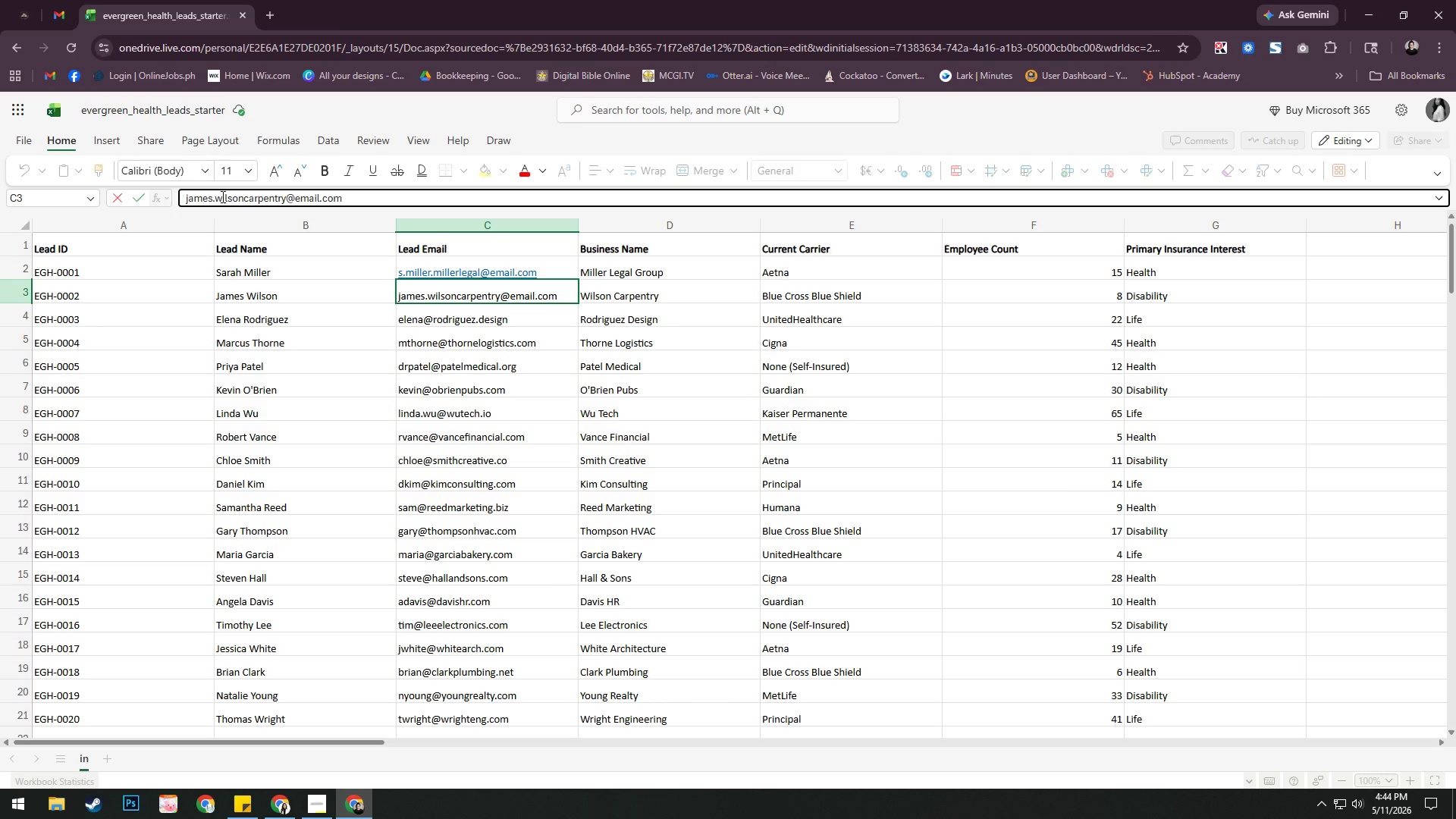 
key(Enter)
 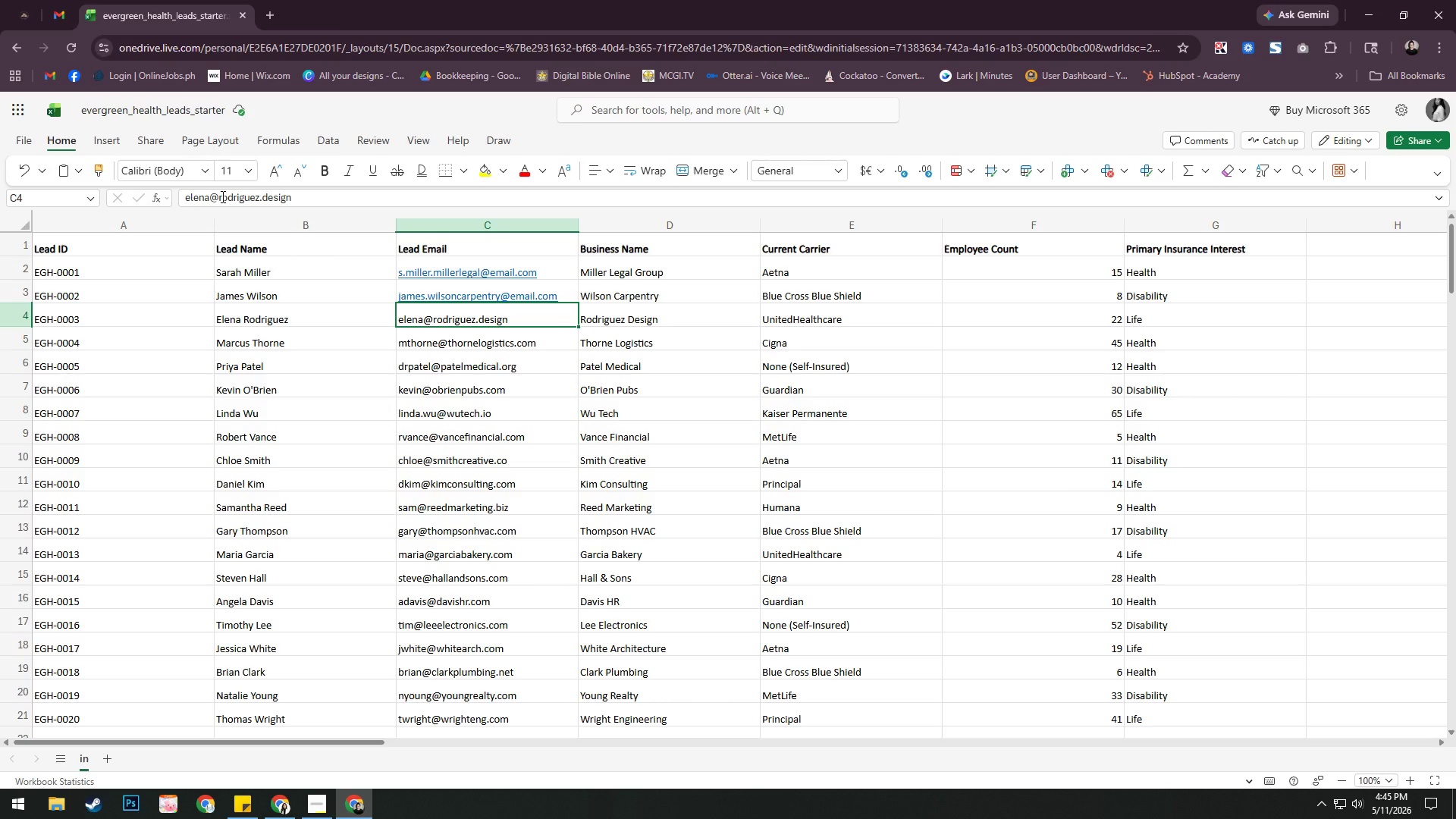 
wait(16.09)
 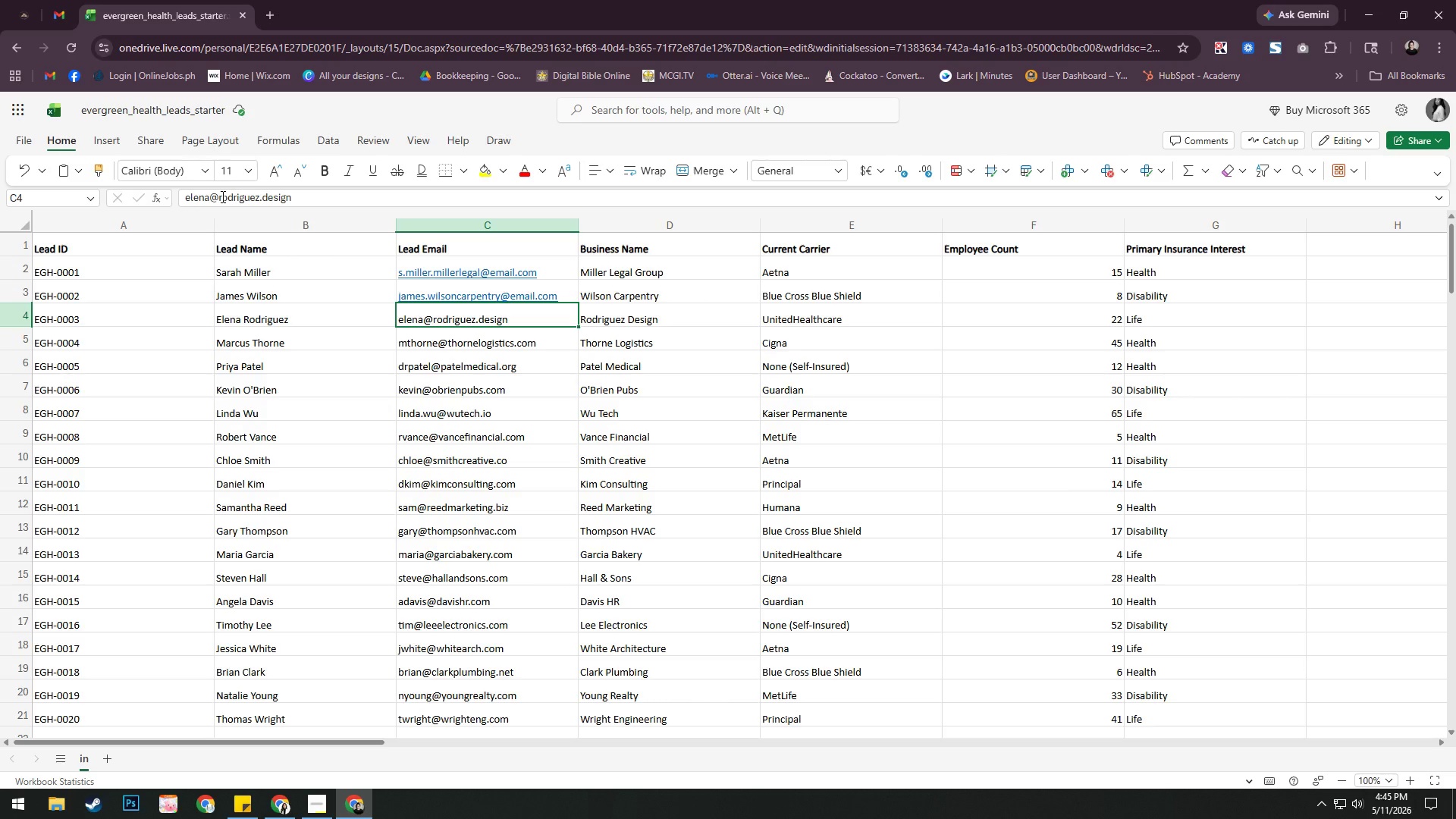 
key(Alt+AltLeft)
 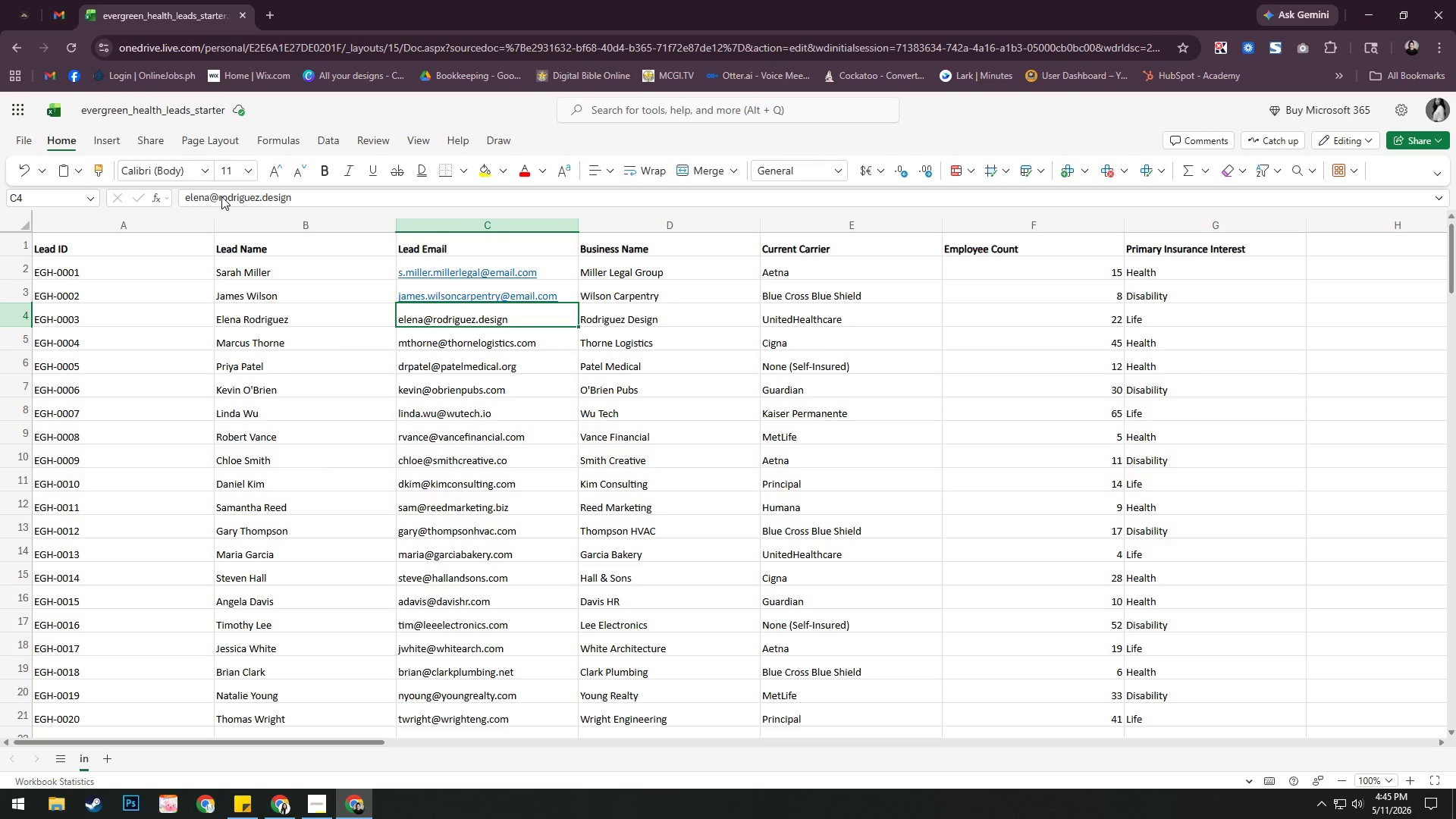 
key(Alt+Tab)
 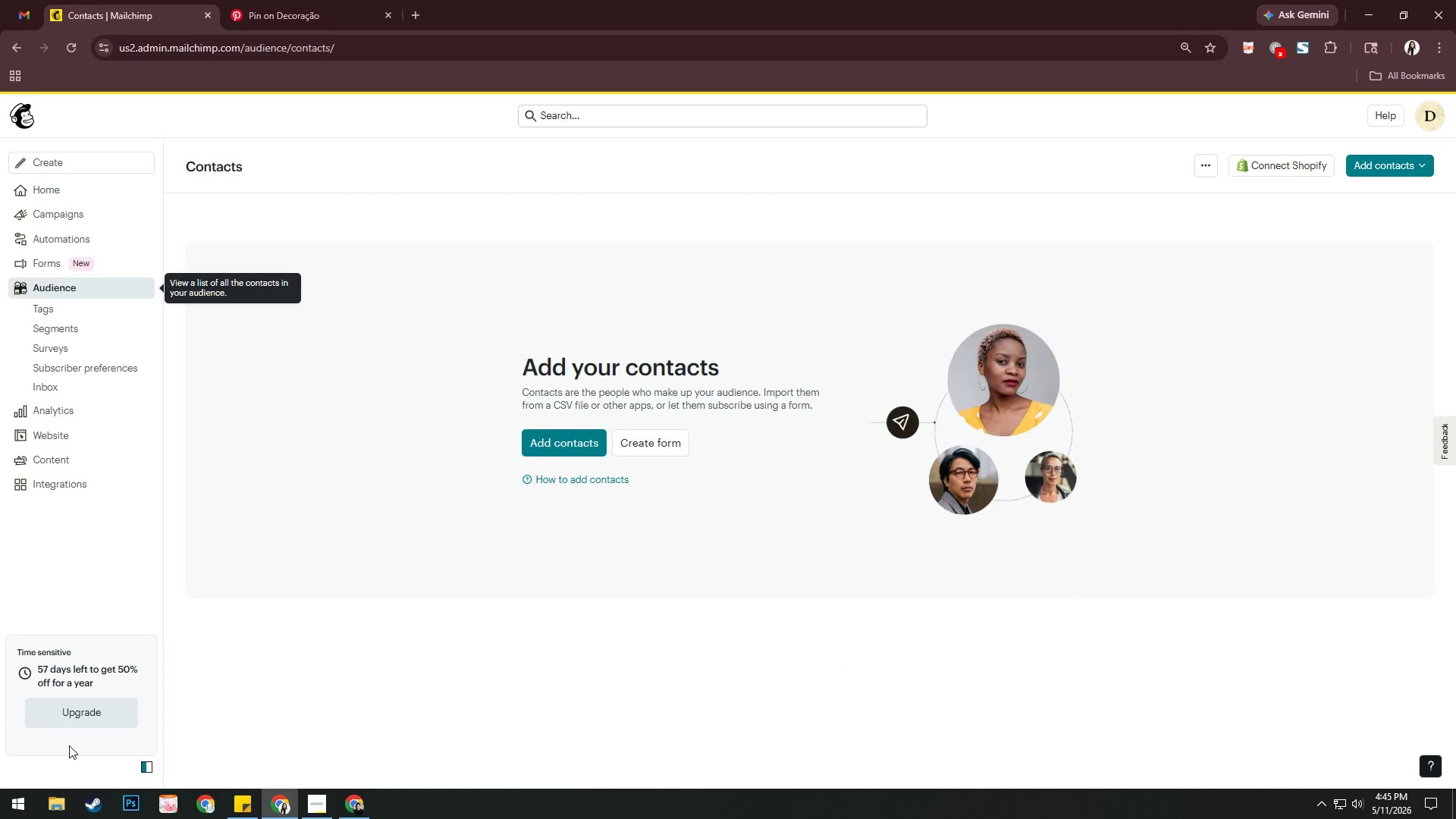 
left_click([322, 807])